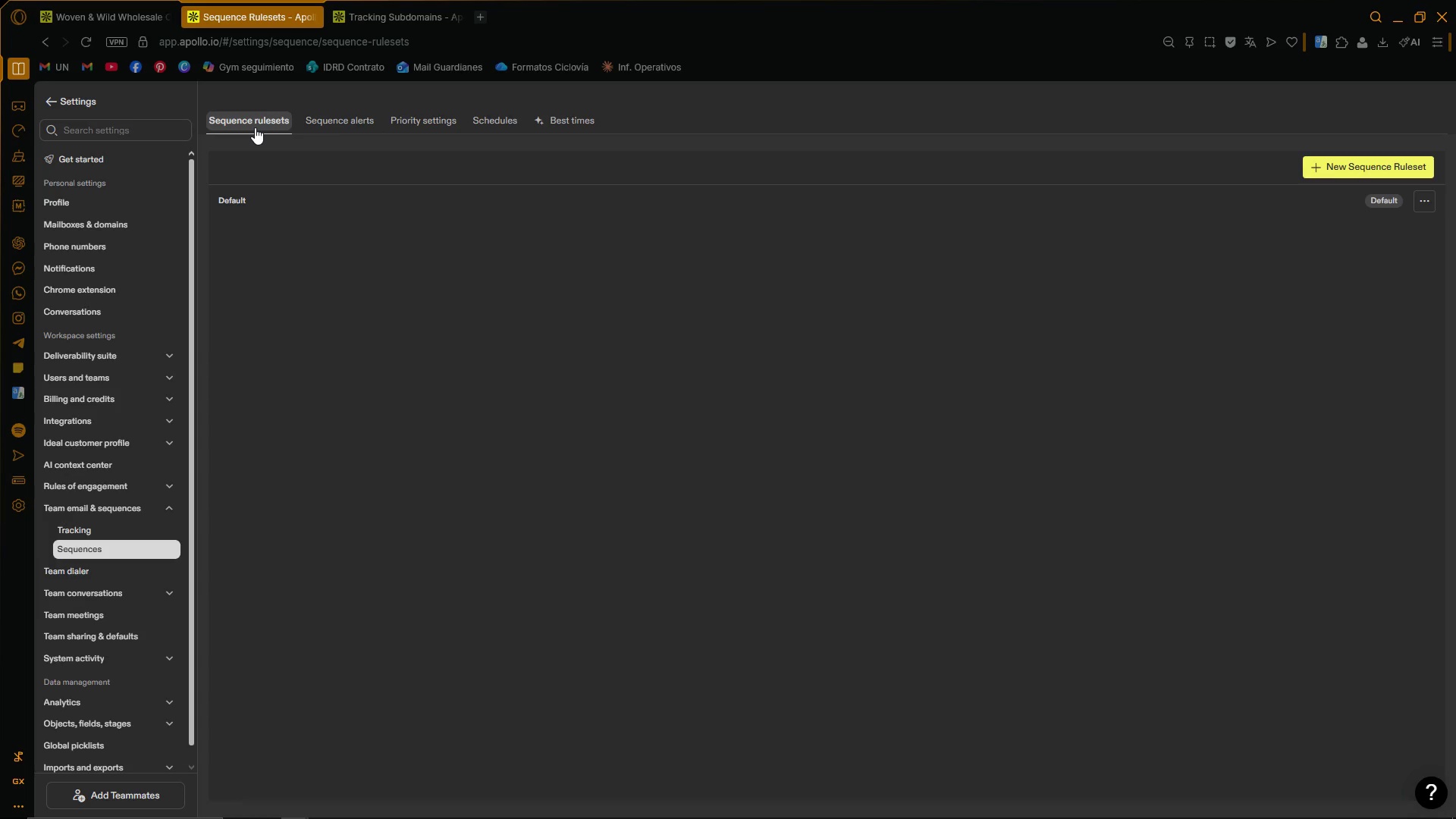 
scroll: coordinate [543, 331], scroll_direction: up, amount: 5.0
 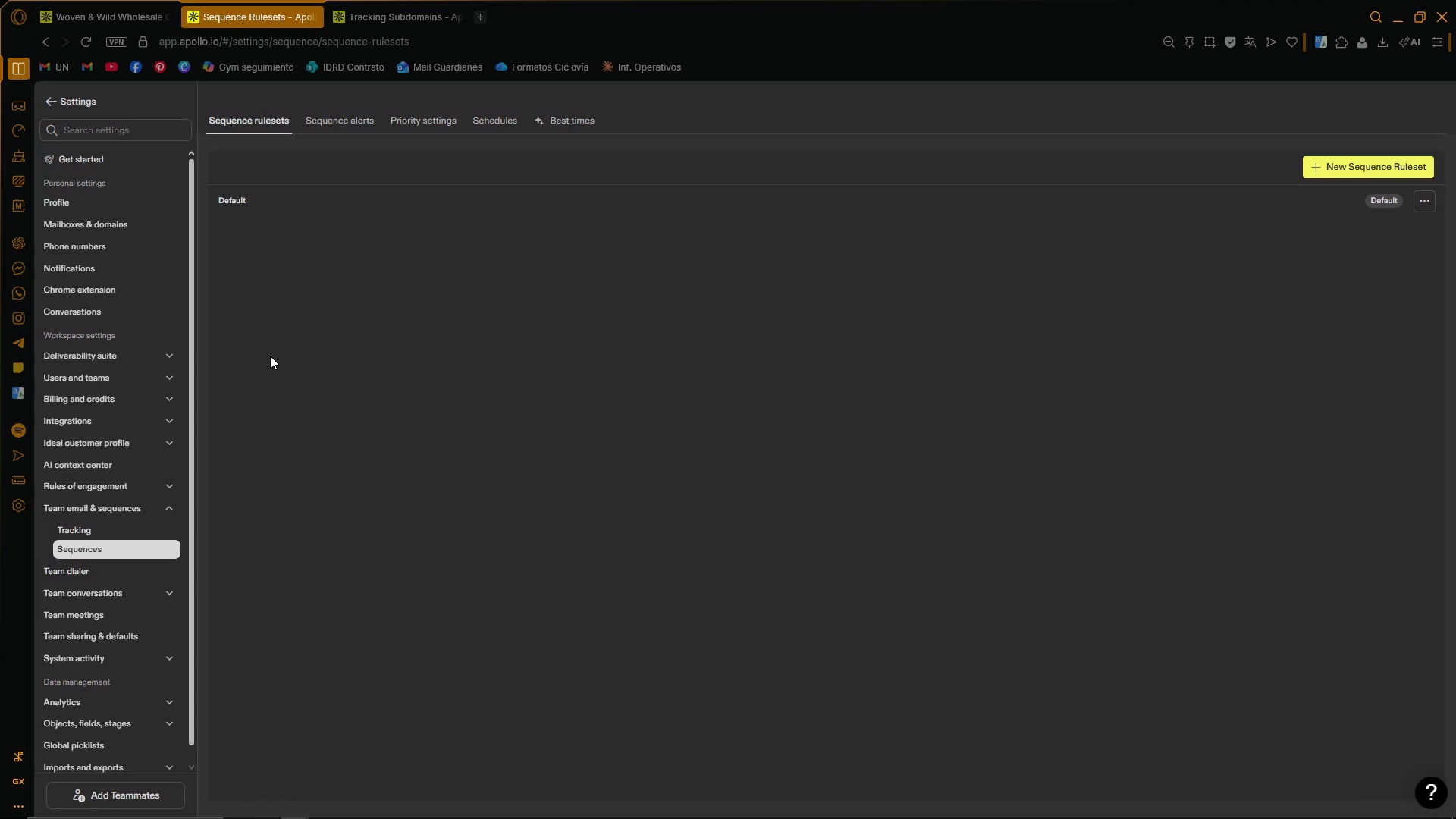 
wait(10.11)
 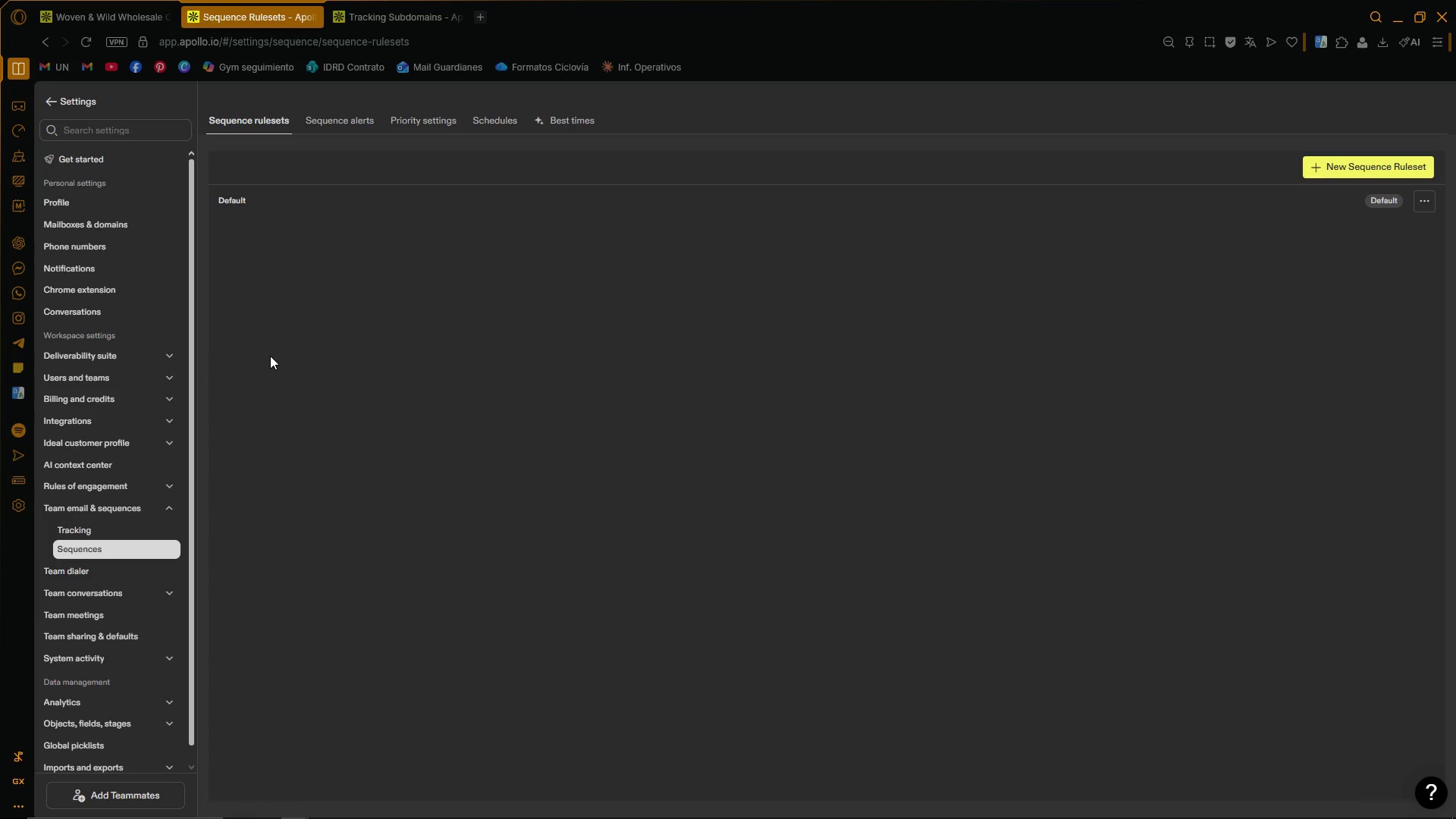 
scroll: coordinate [140, 457], scroll_direction: down, amount: 2.0
 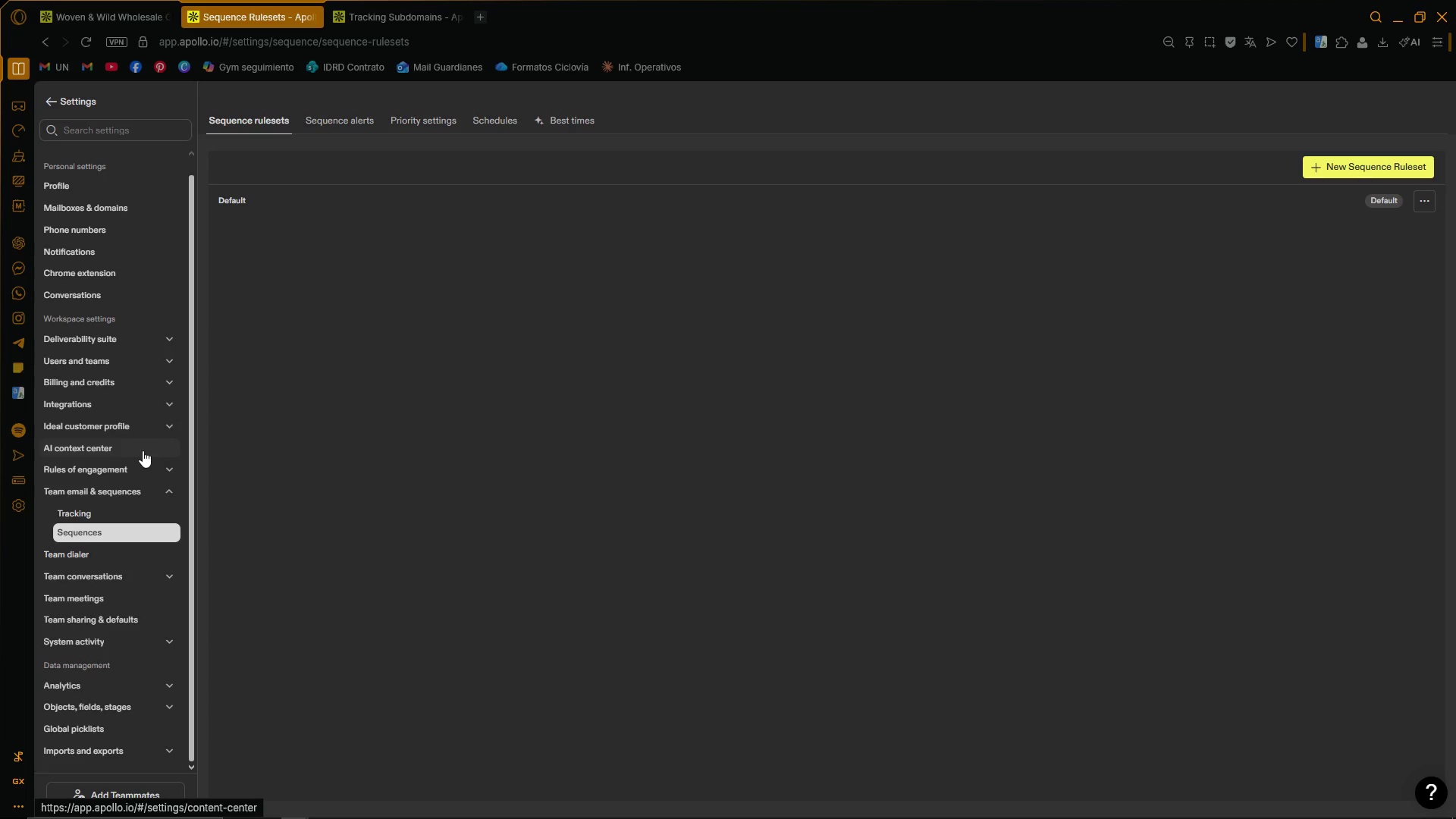 
wait(30.49)
 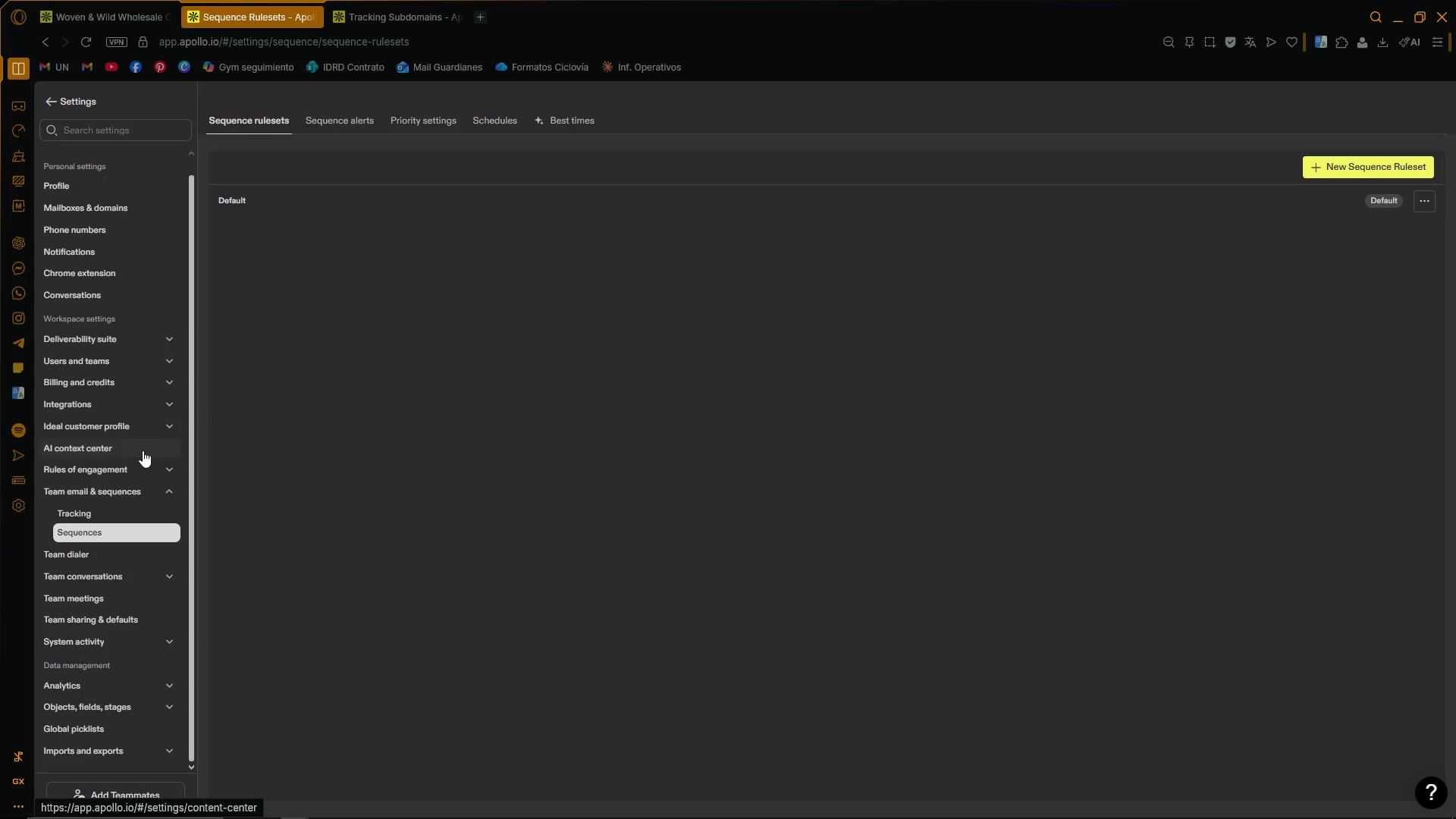 
scroll: coordinate [486, 460], scroll_direction: down, amount: 2.0
 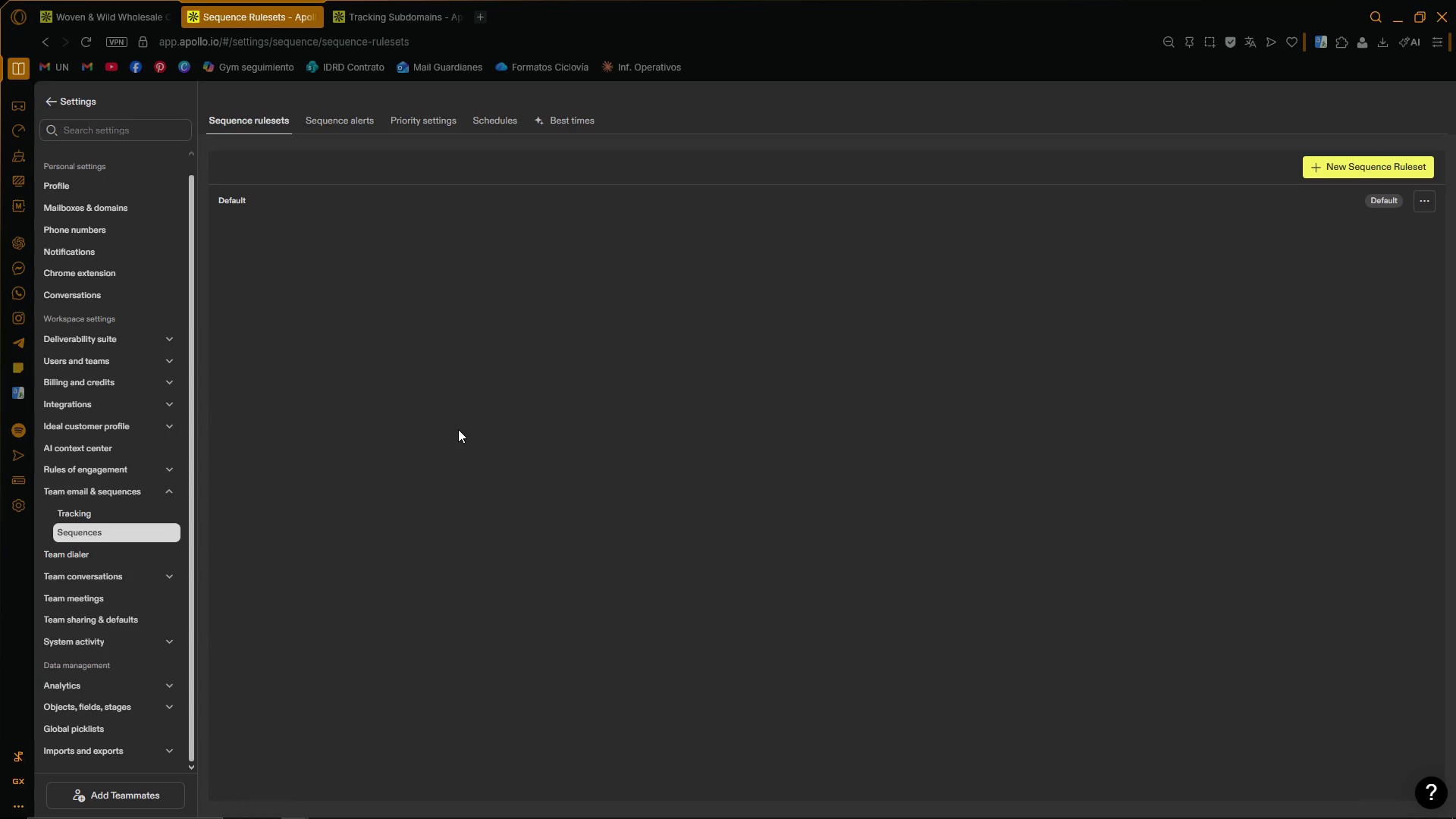 
wait(10.61)
 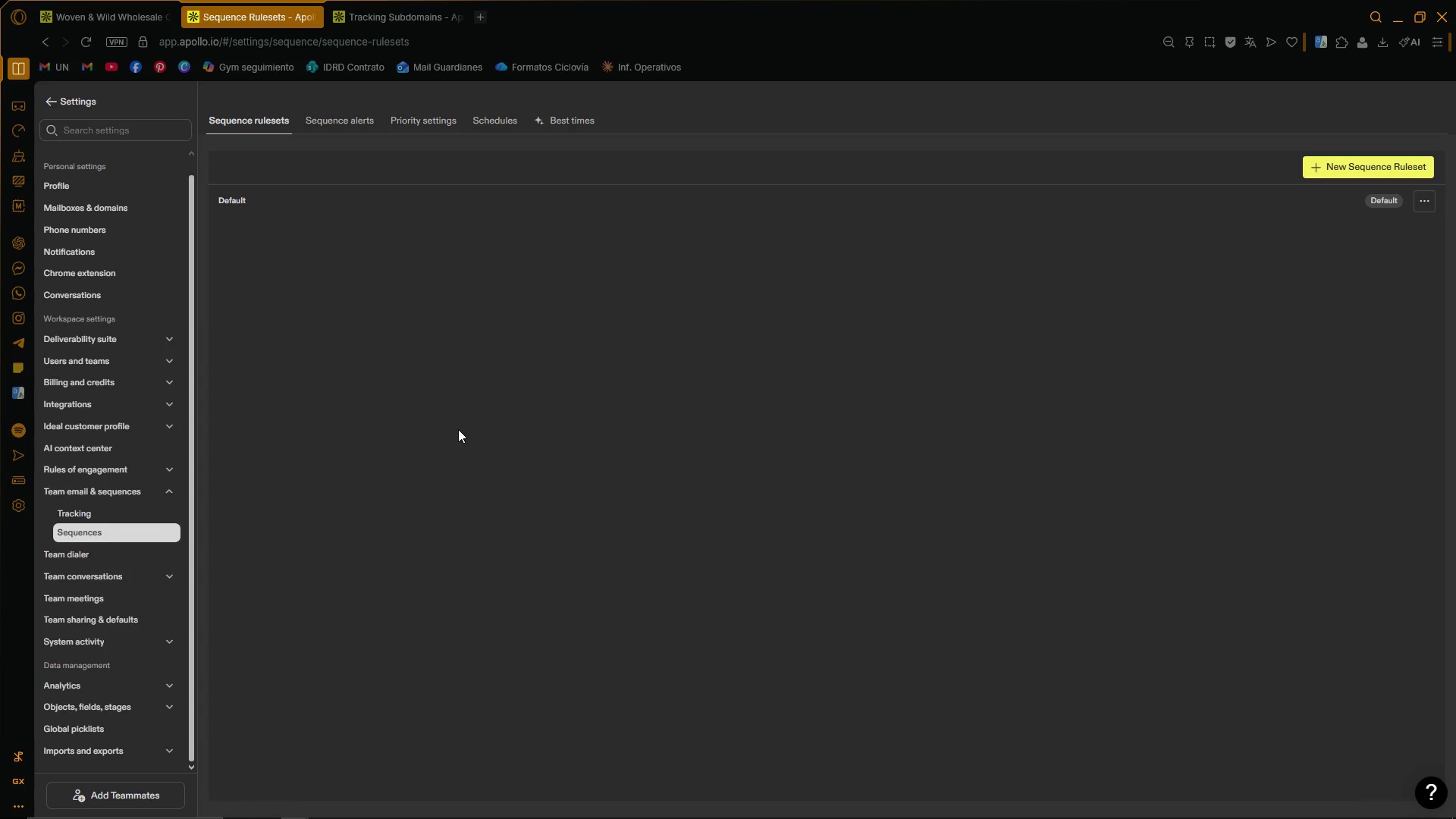 
left_click([1436, 202])
 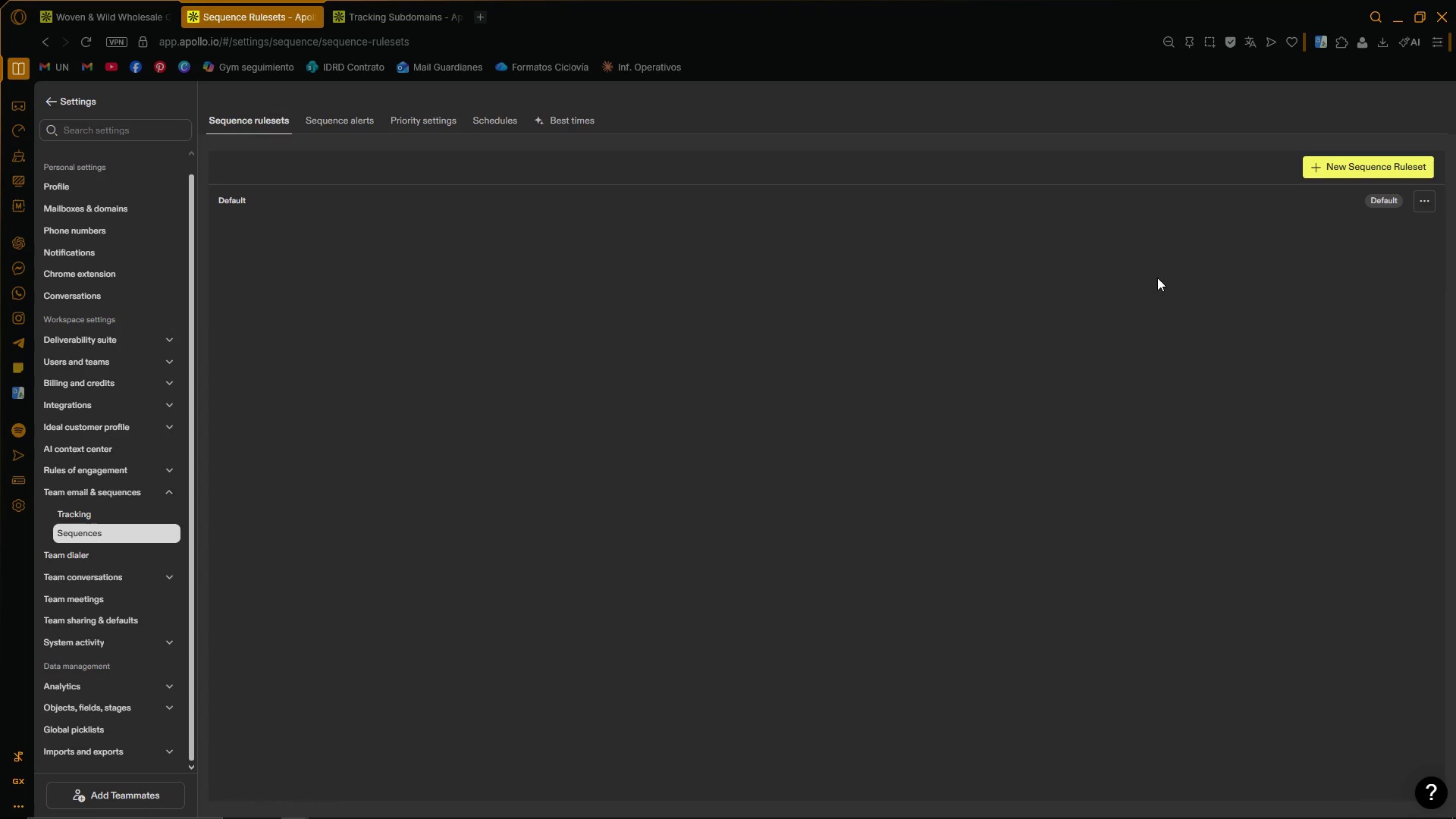 
left_click([231, 192])
 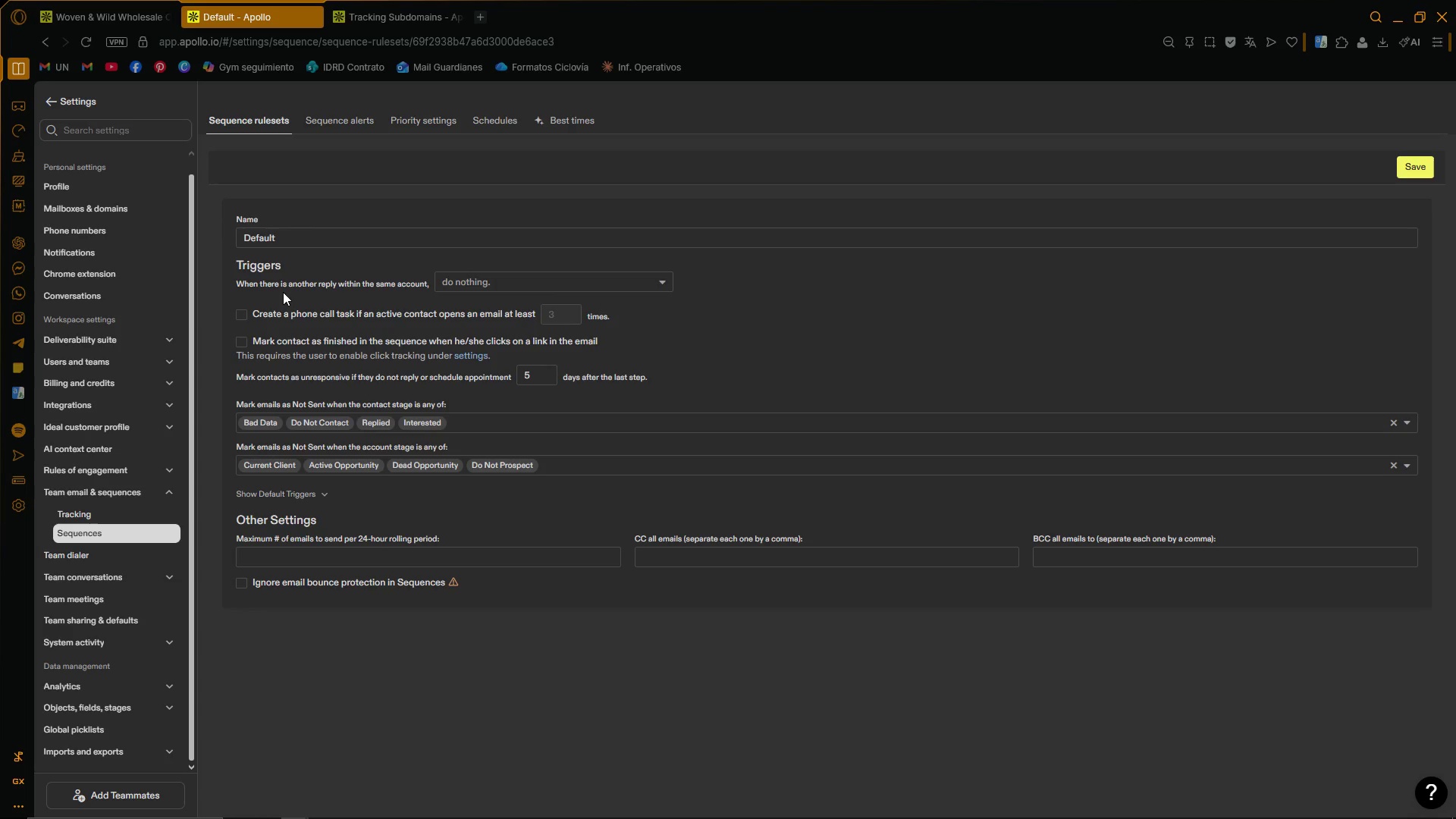 
left_click_drag(start_coordinate=[476, 288], to_coordinate=[513, 281])
 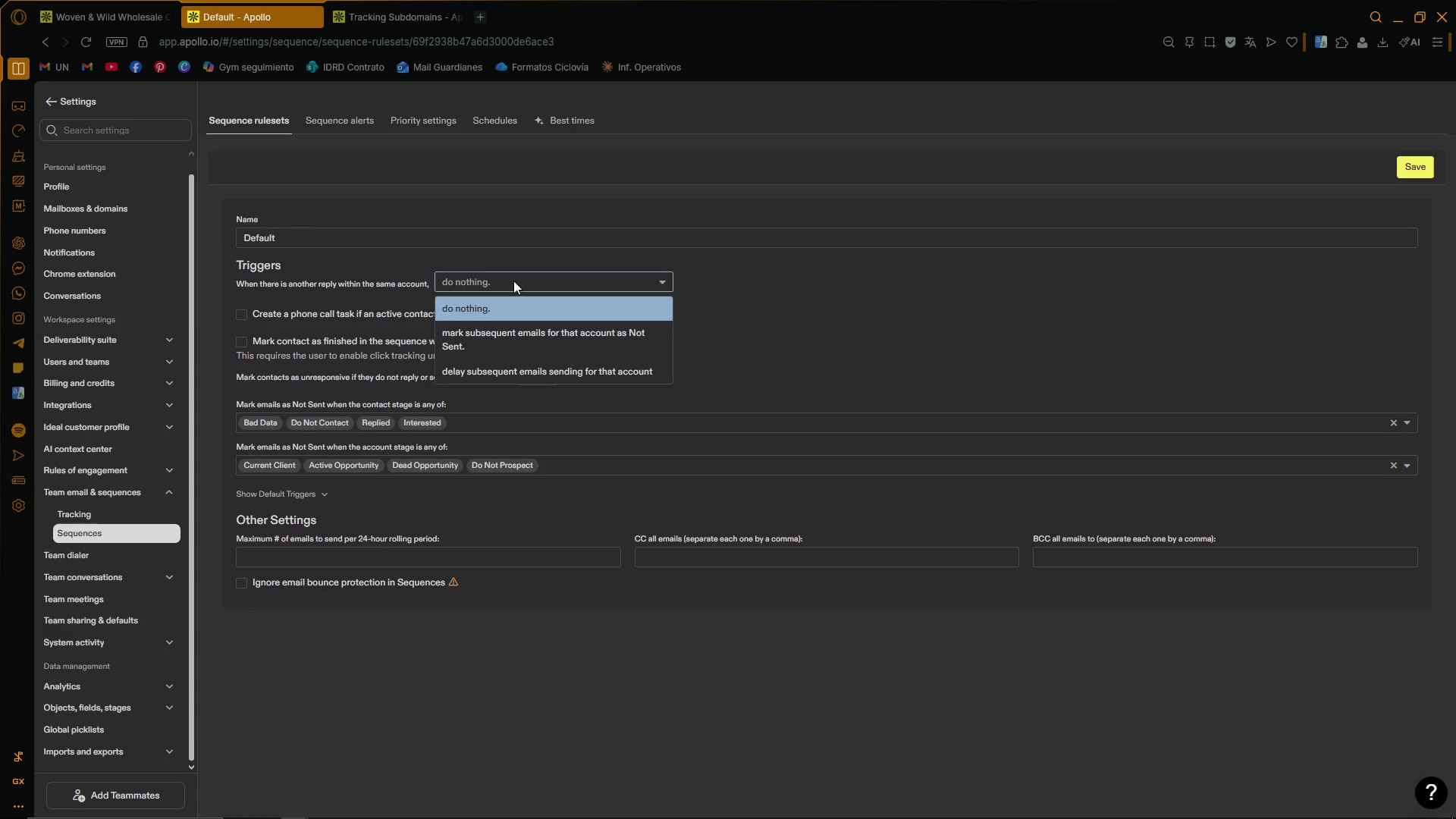 
left_click([513, 281])
 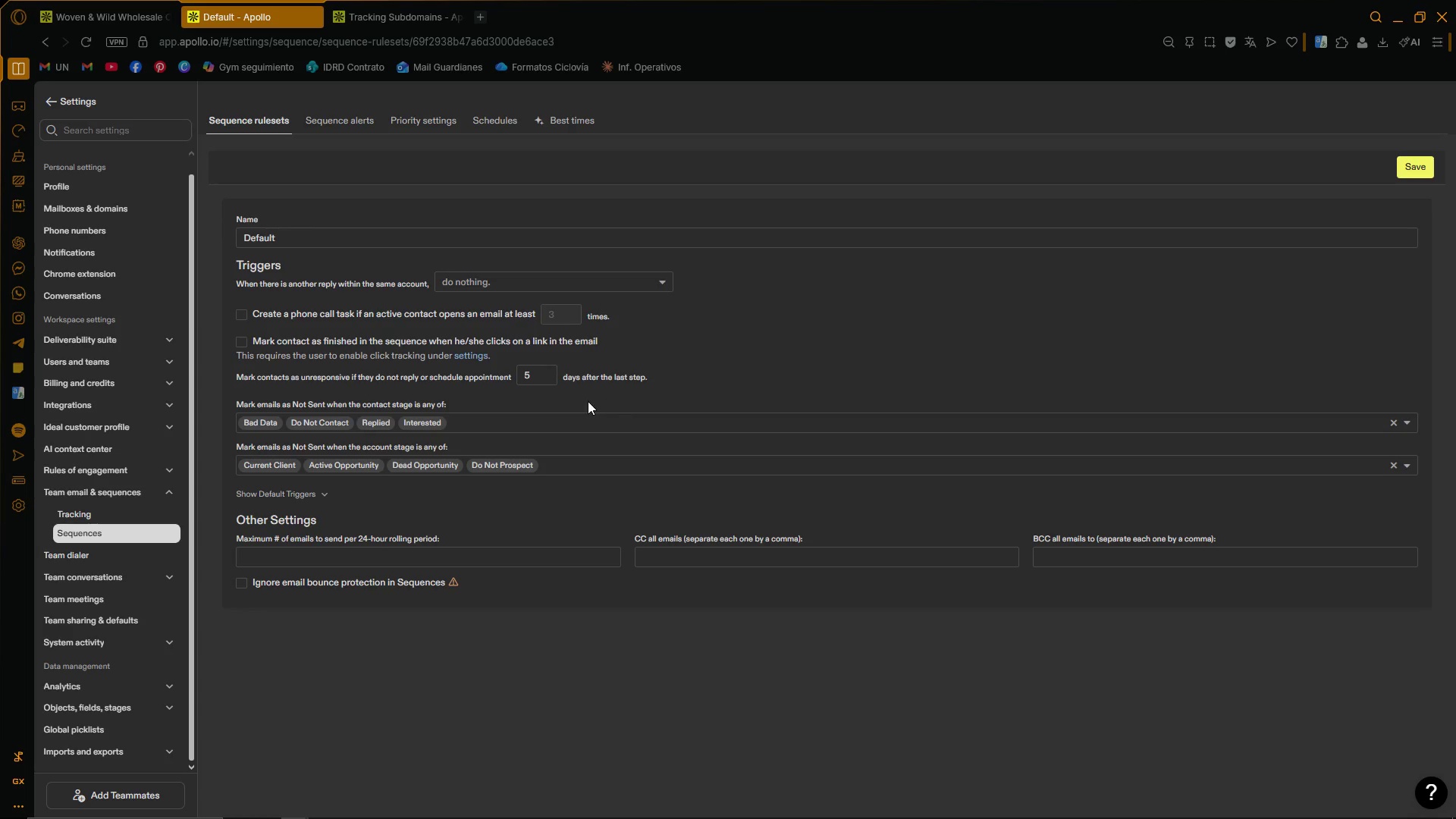 
wait(33.67)
 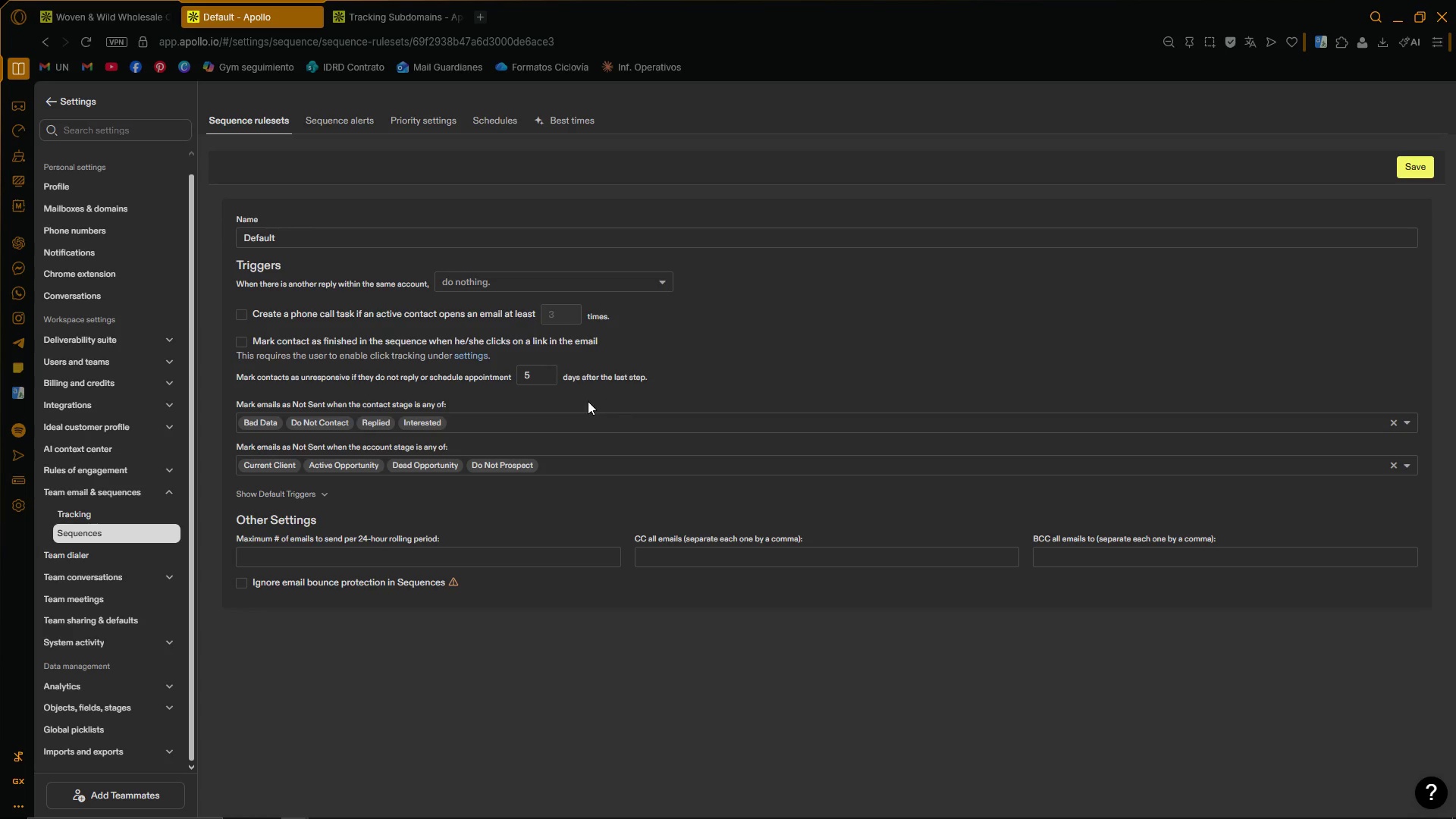 
left_click([62, 0])
 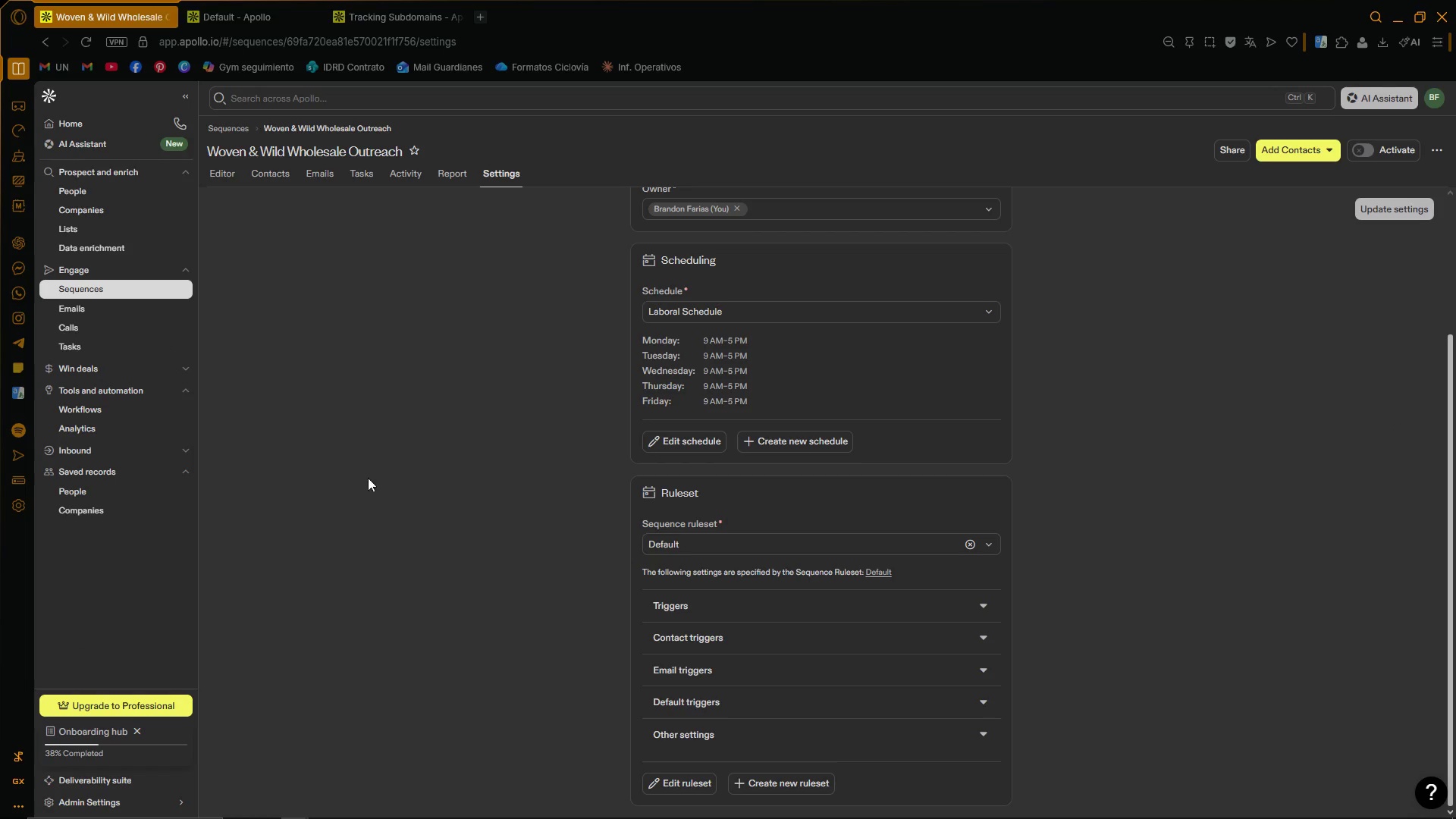 
scroll: coordinate [1032, 551], scroll_direction: down, amount: 5.0
 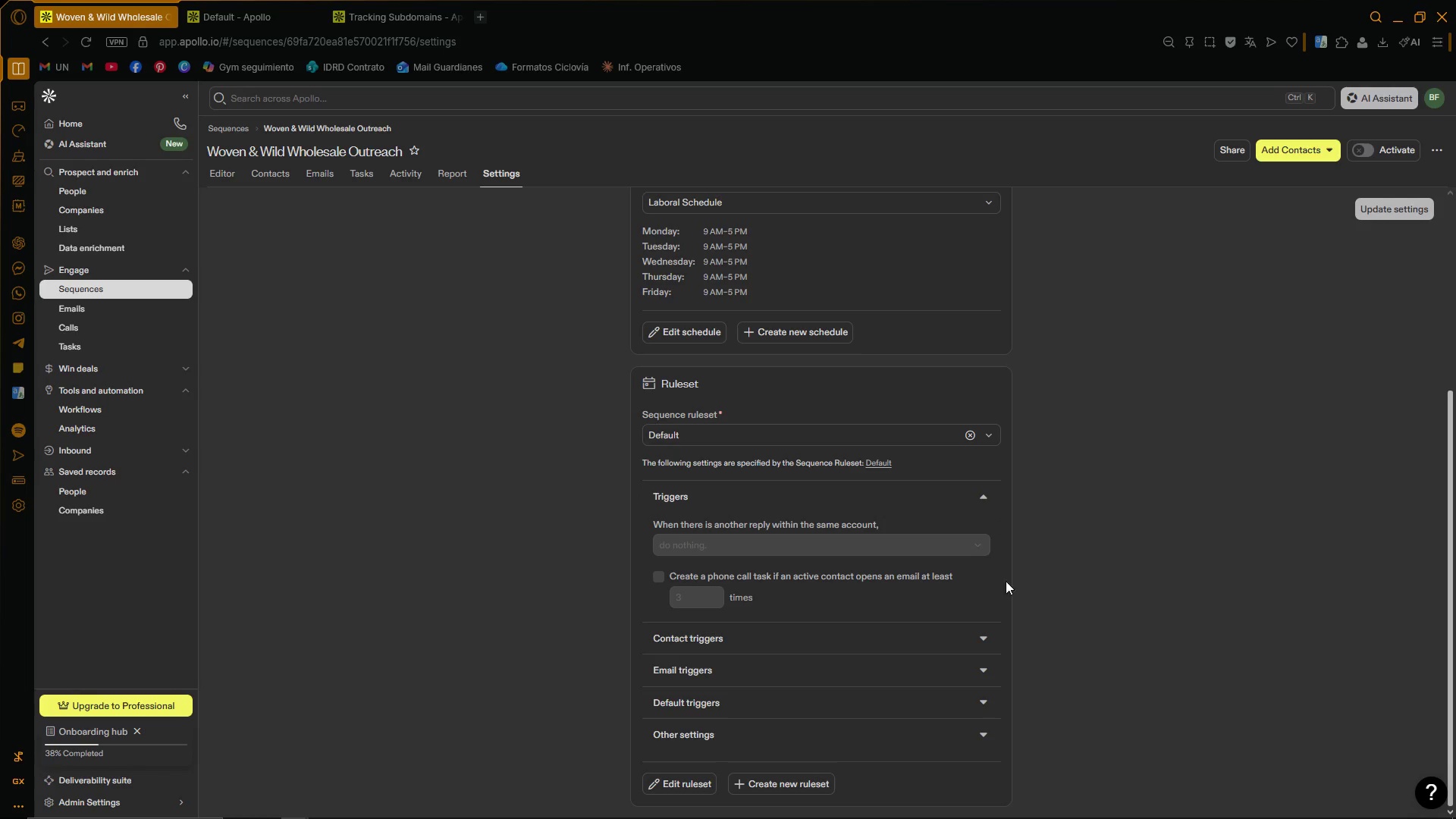 
left_click([981, 636])
 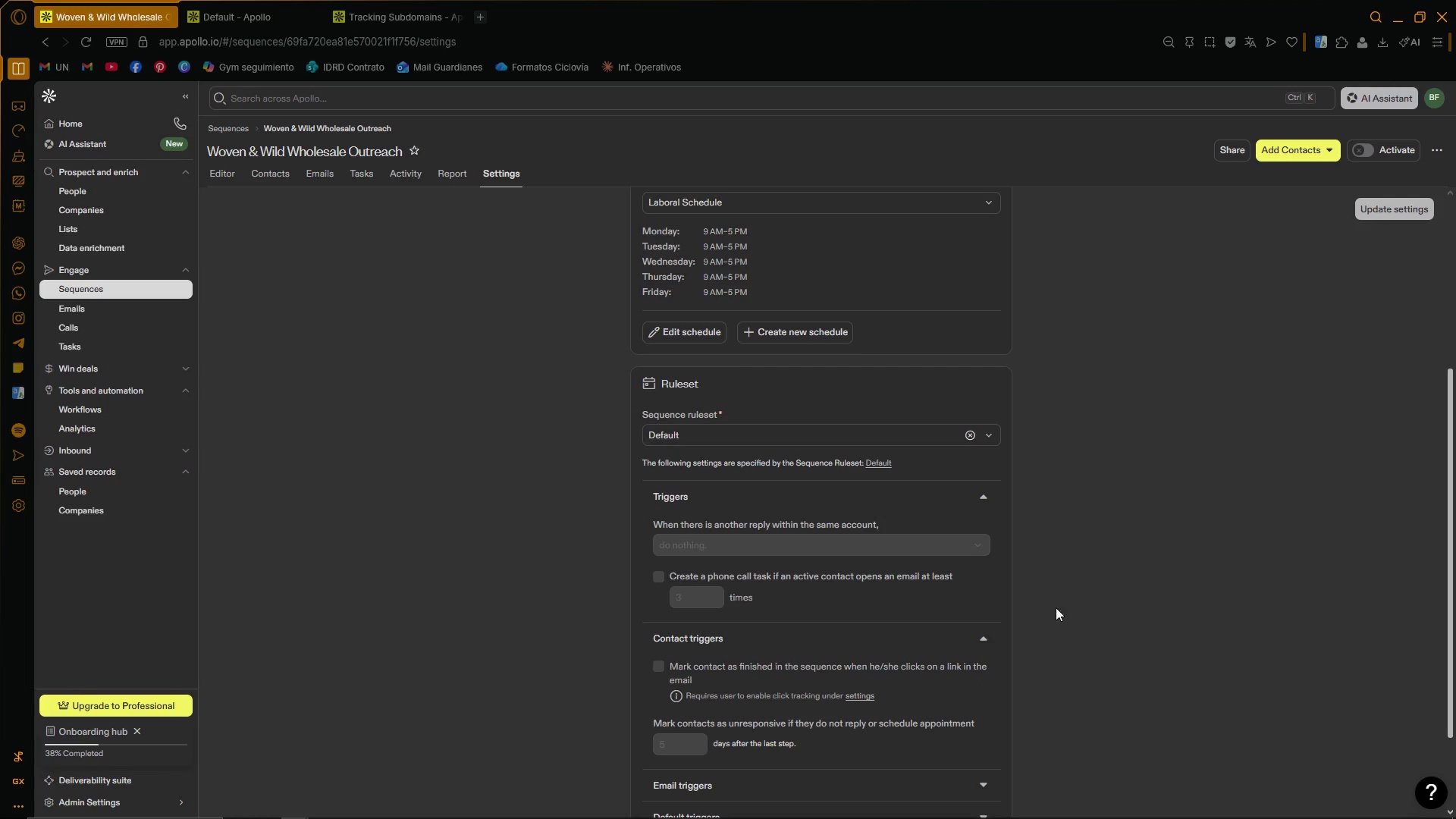 
scroll: coordinate [1009, 709], scroll_direction: down, amount: 9.0
 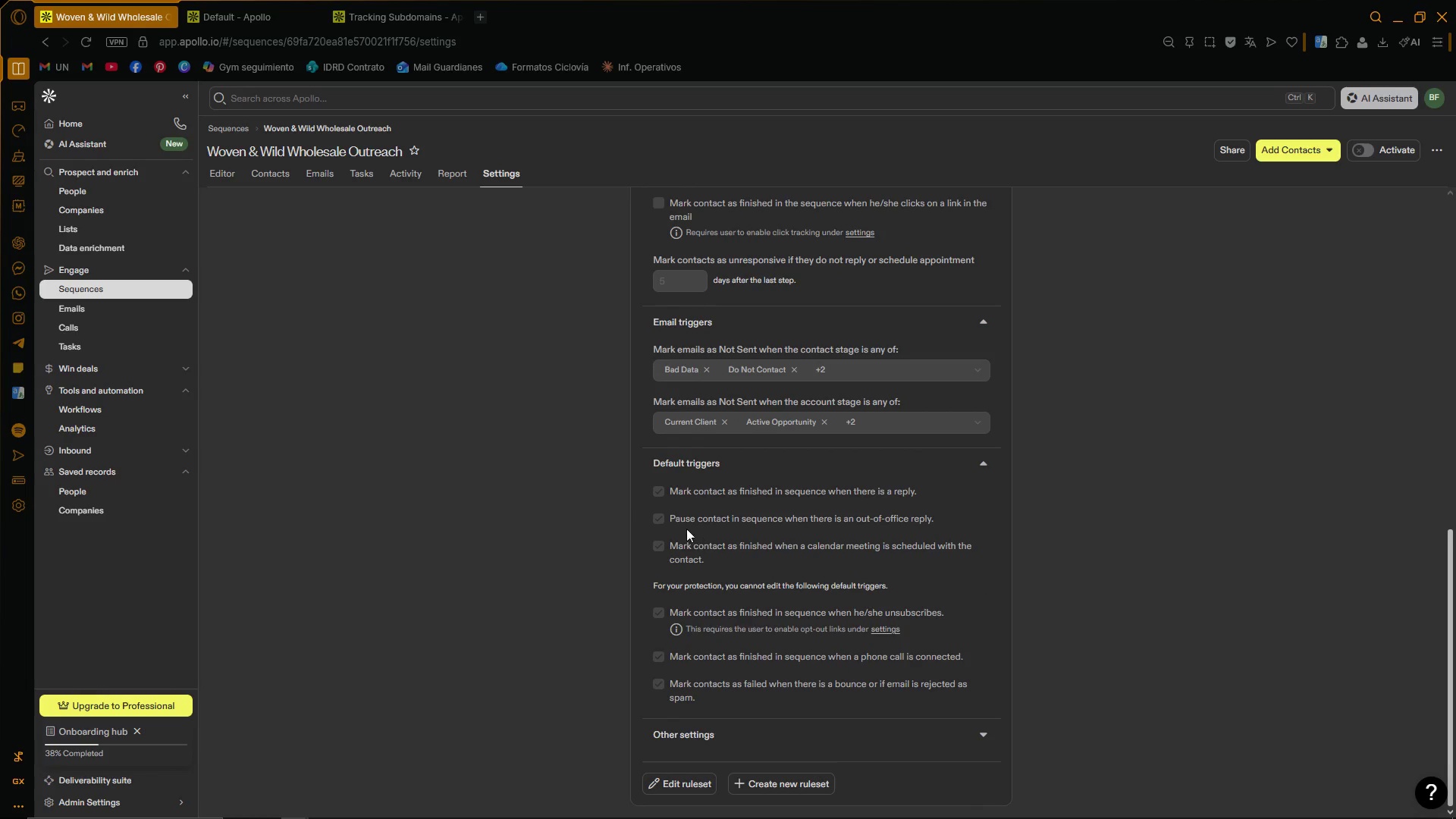 
left_click([657, 519])
 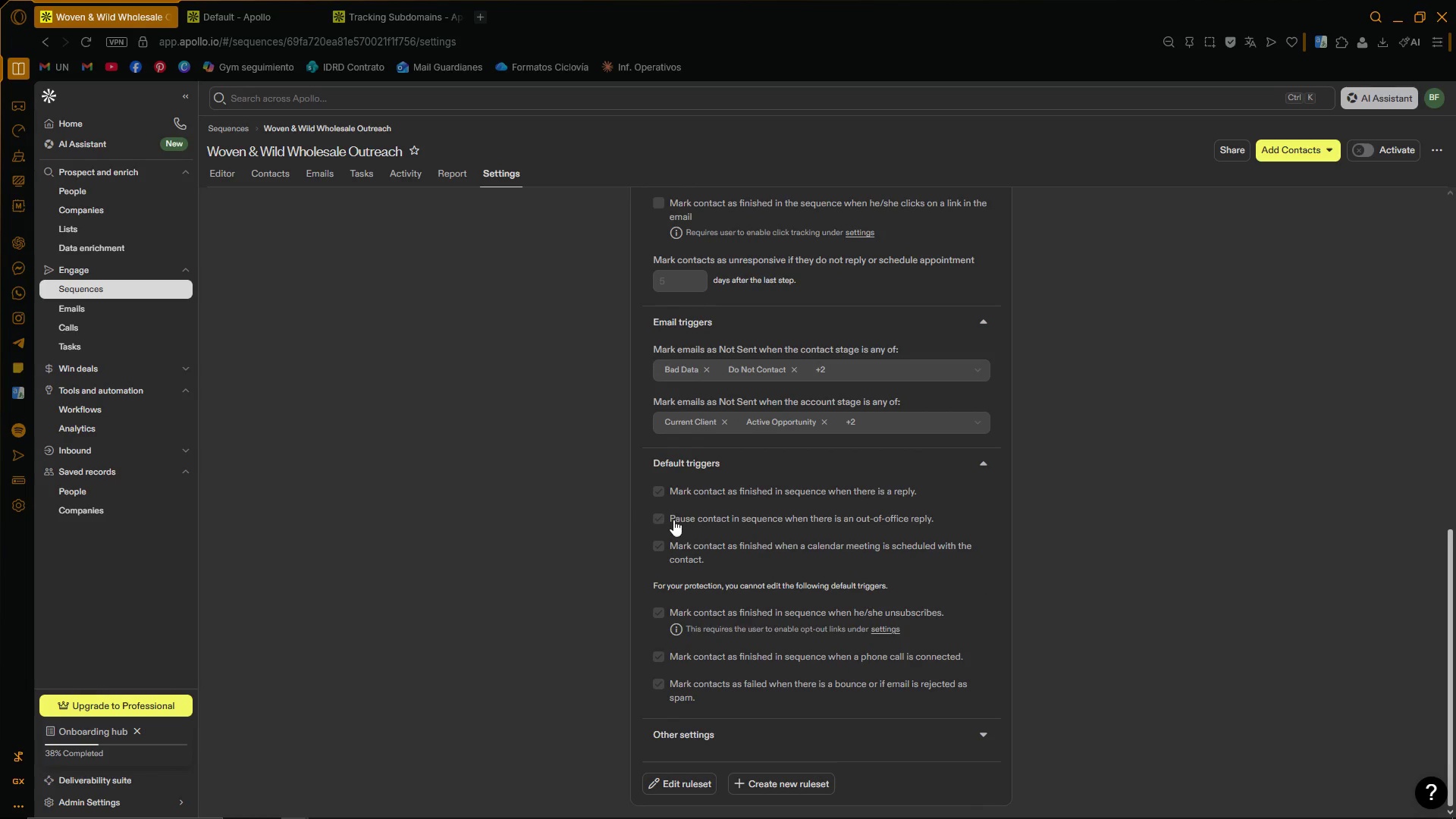 
left_click([674, 519])
 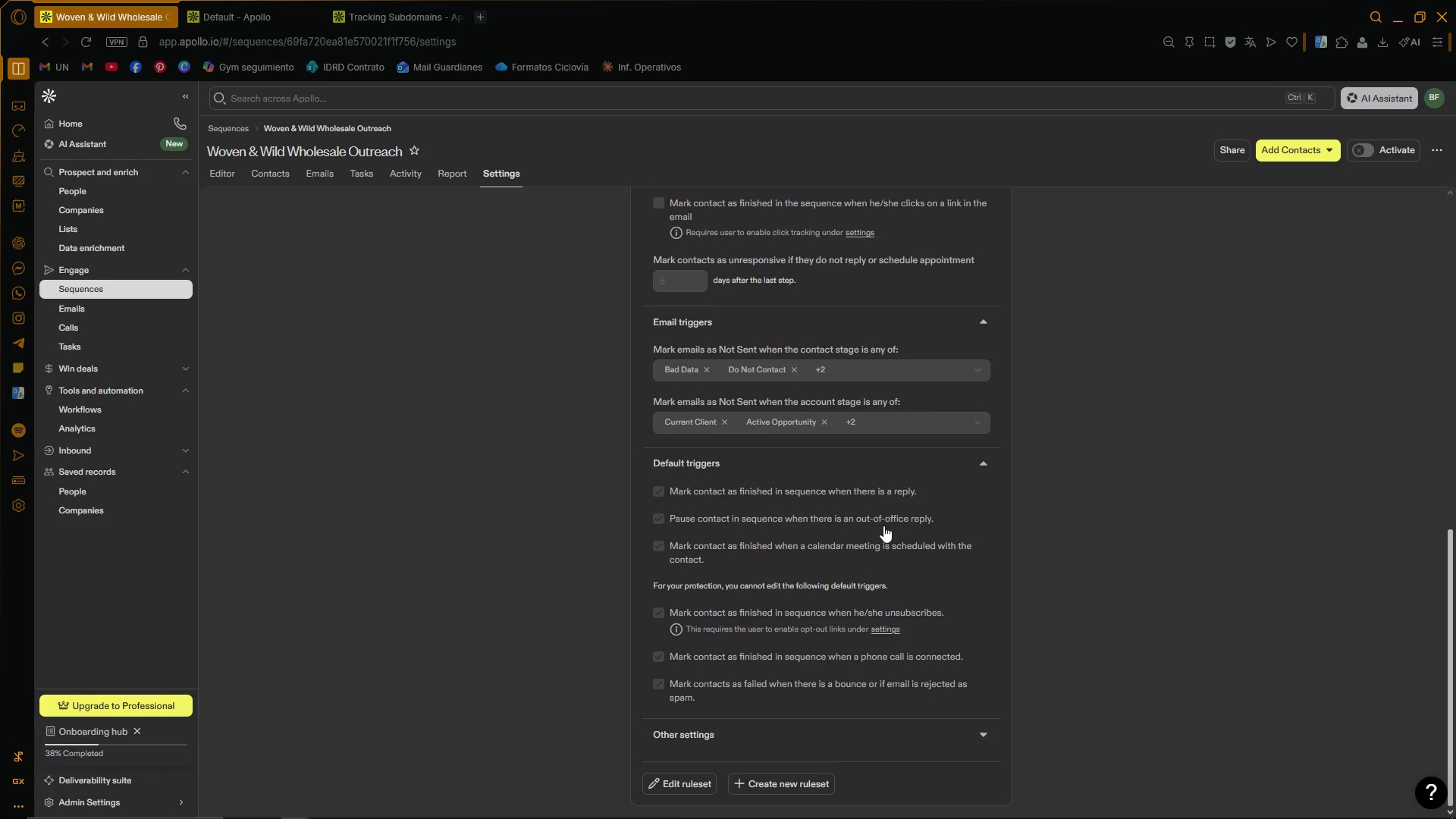 
left_click([915, 525])
 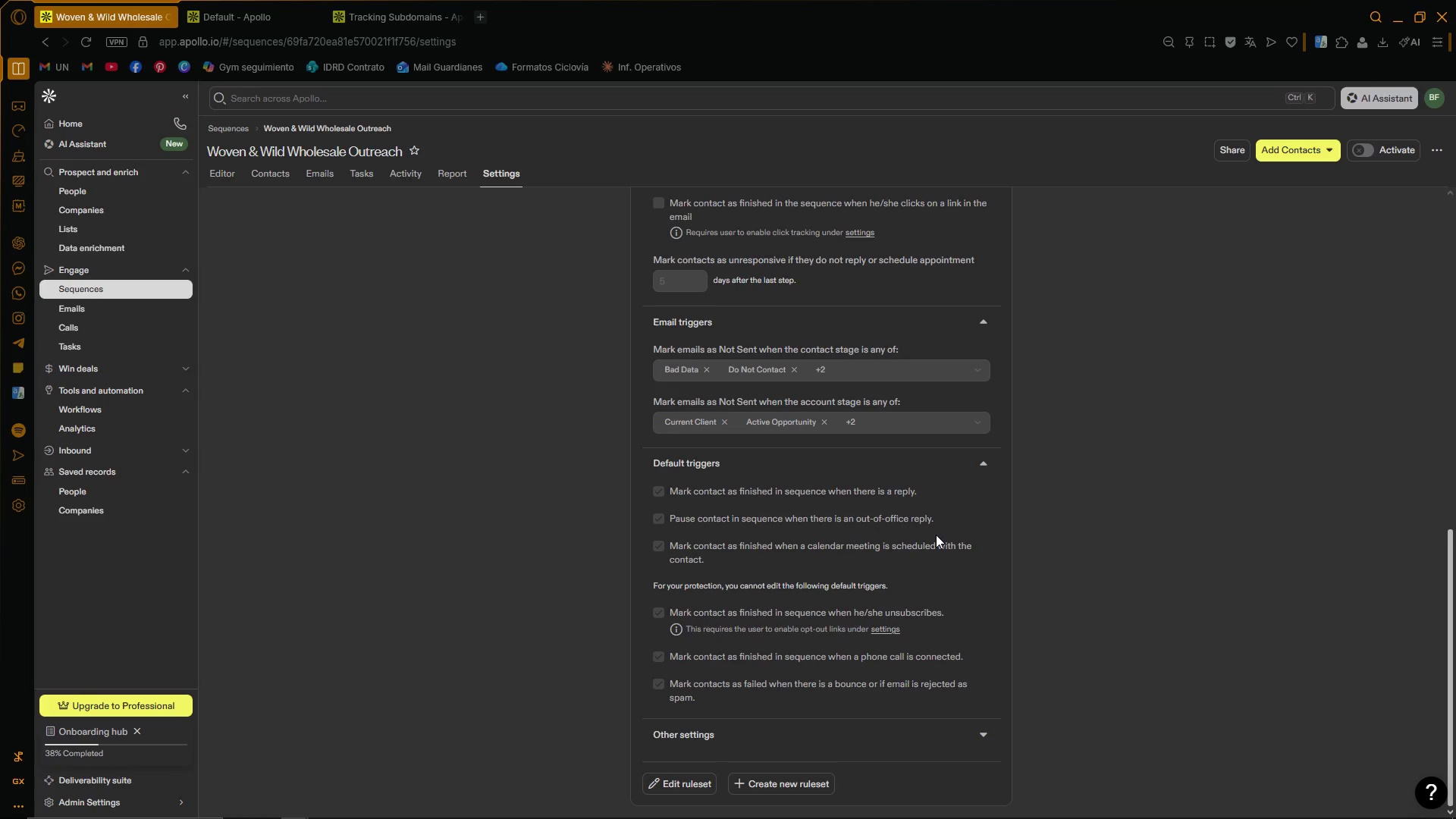 
scroll: coordinate [936, 535], scroll_direction: up, amount: 1.0
 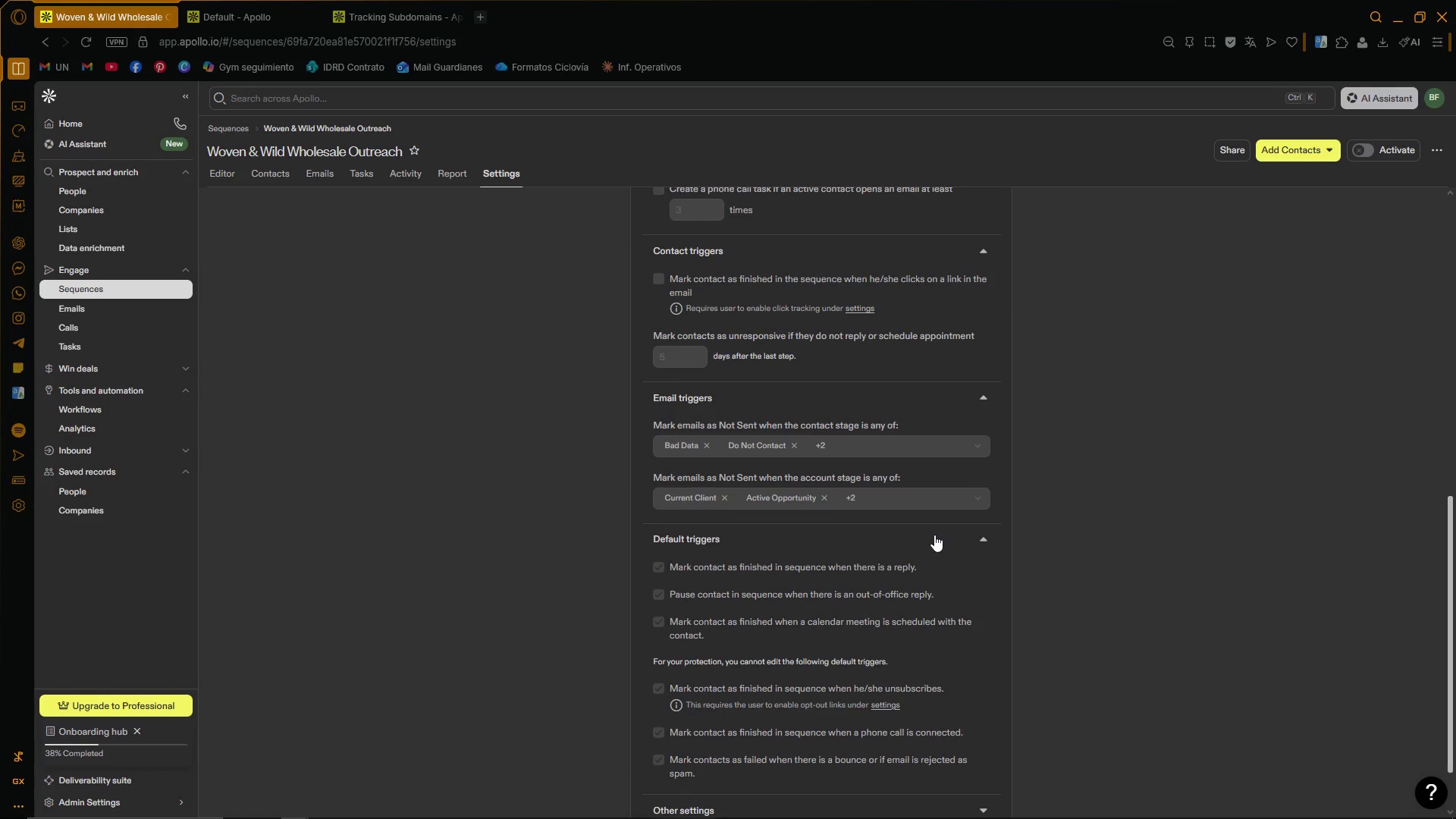 
scroll: coordinate [934, 535], scroll_direction: down, amount: 2.0
 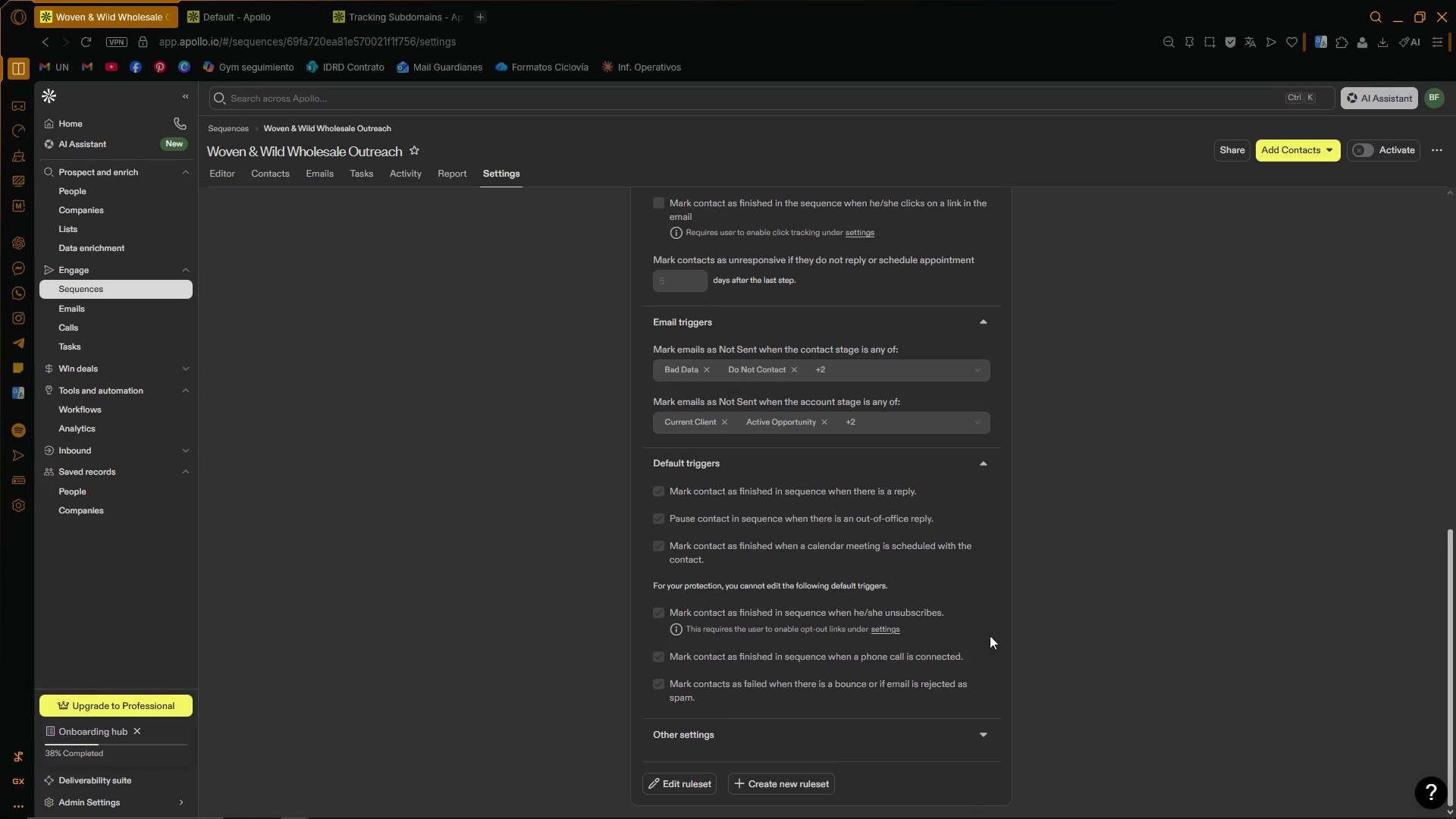 
left_click([986, 735])
 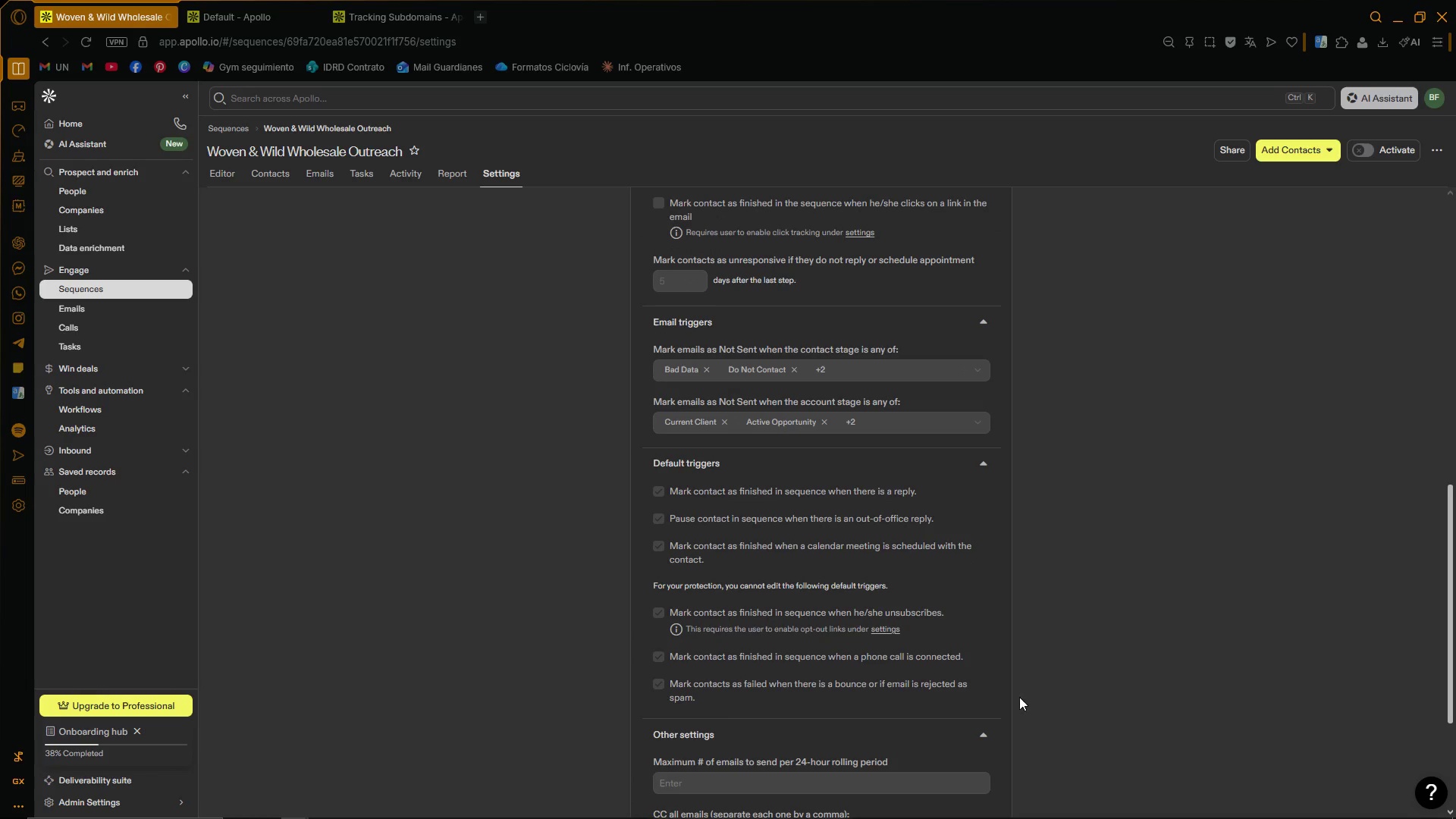 
scroll: coordinate [891, 575], scroll_direction: down, amount: 5.0
 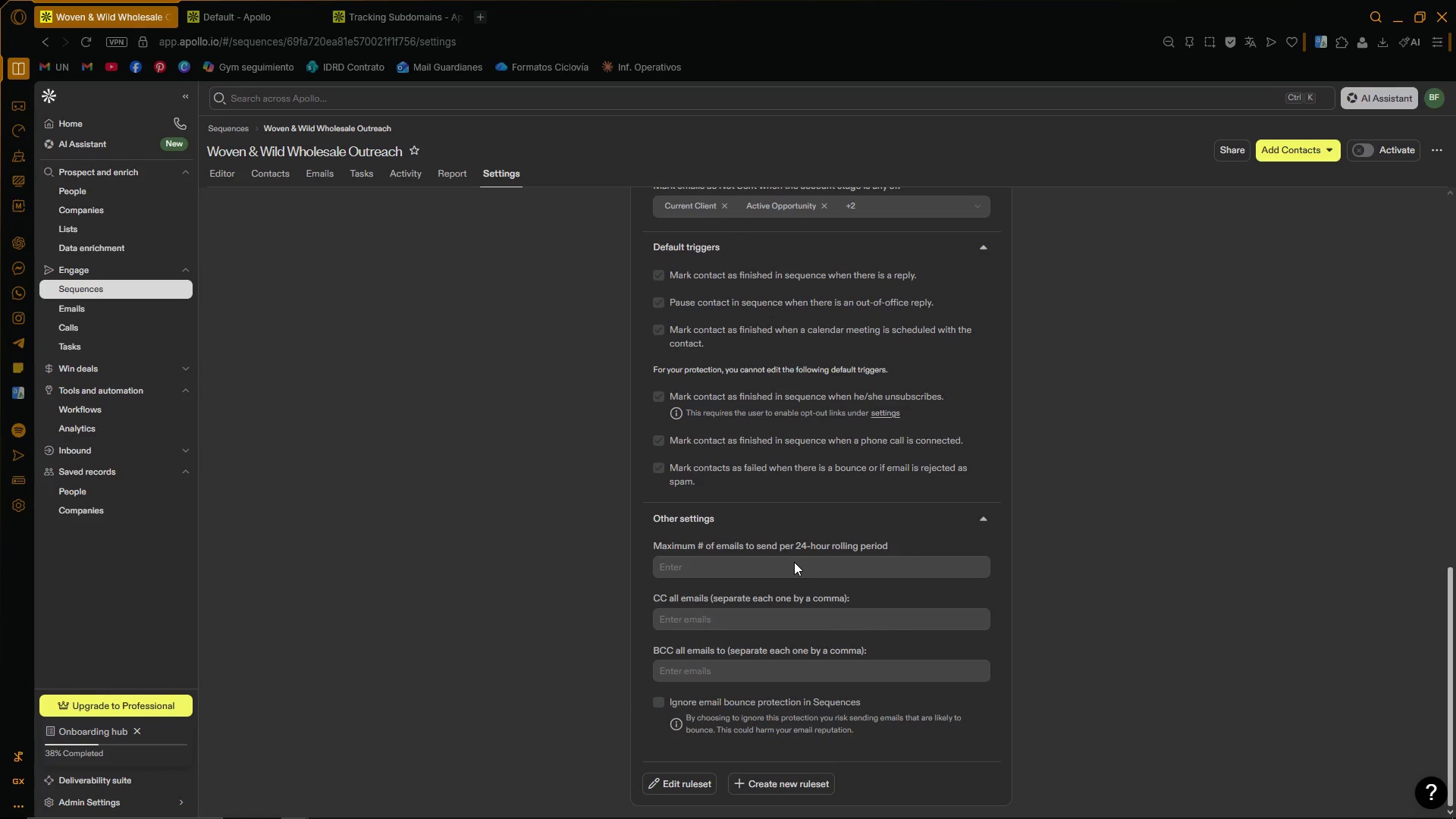 
left_click([794, 562])
 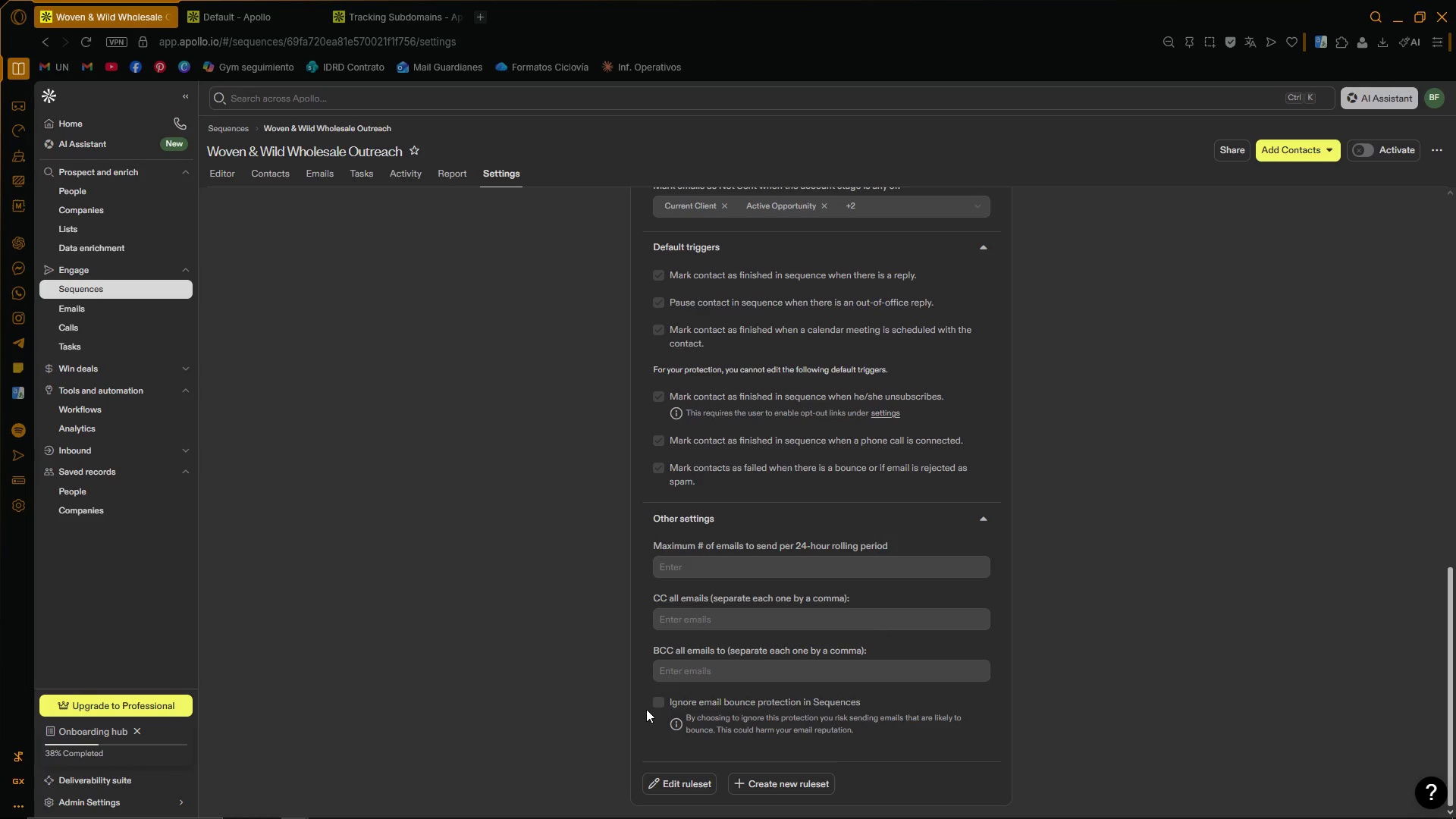 
double_click([662, 696])
 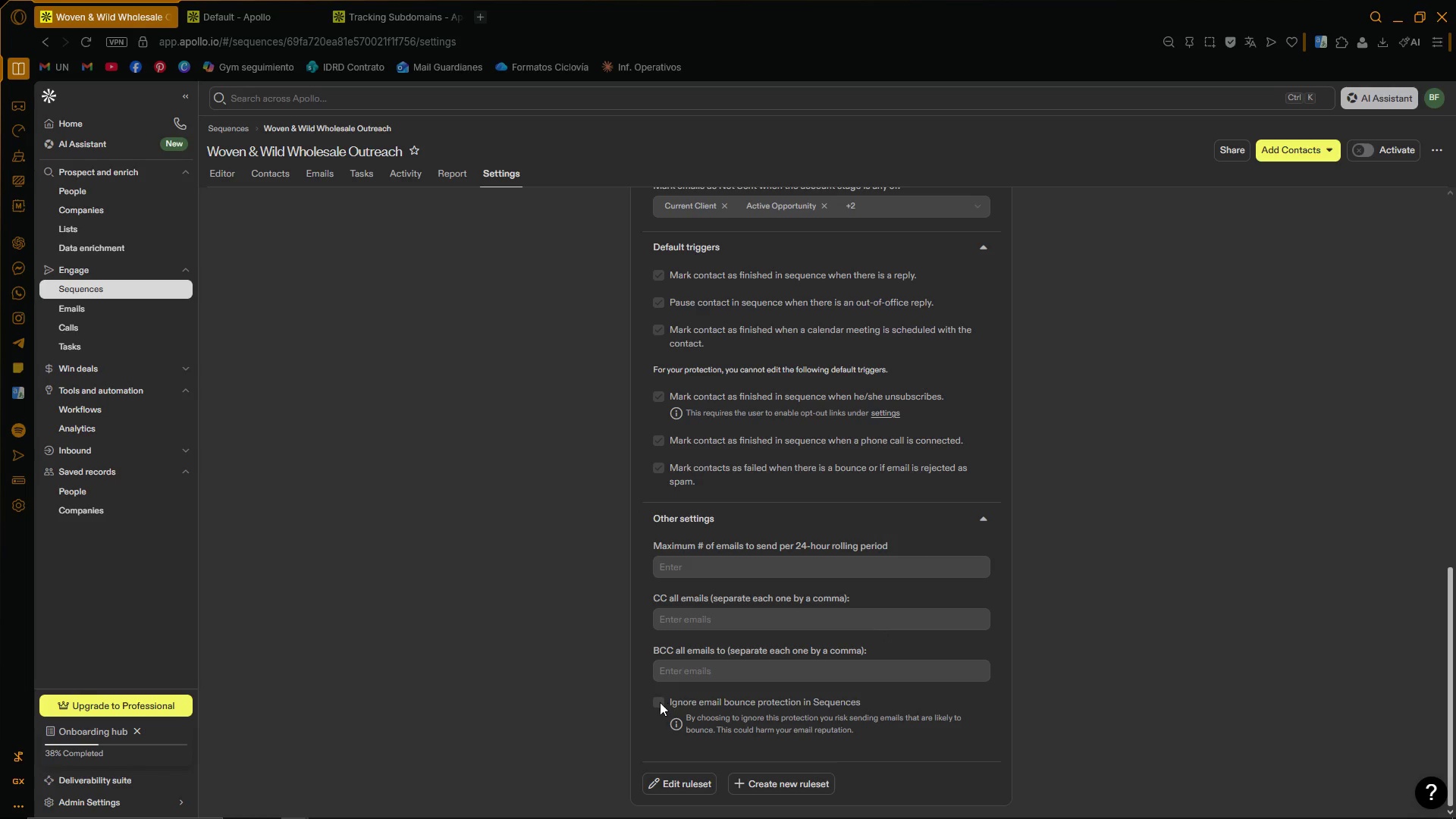 
triple_click([660, 702])
 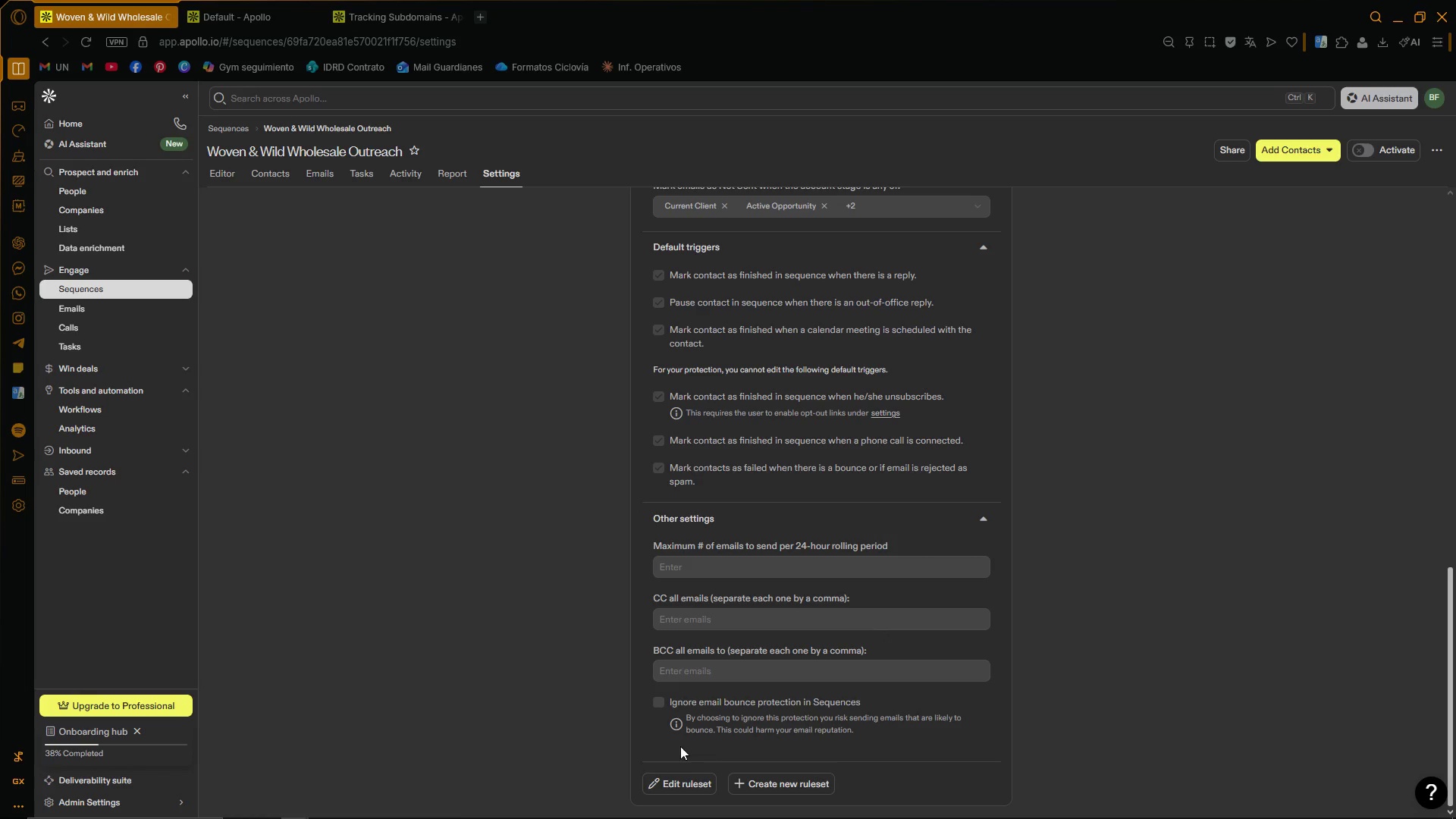 
left_click([686, 780])
 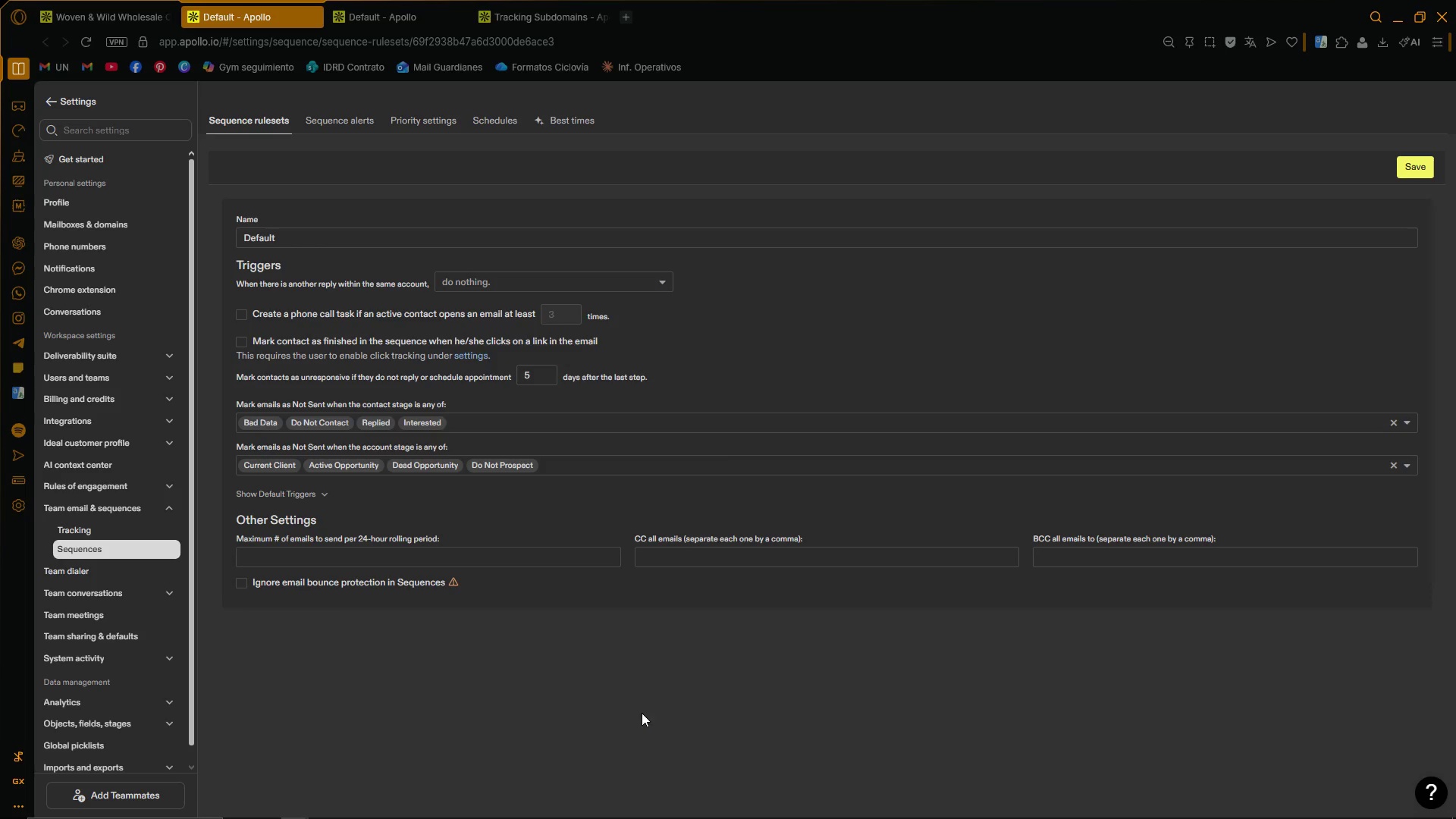 
wait(7.39)
 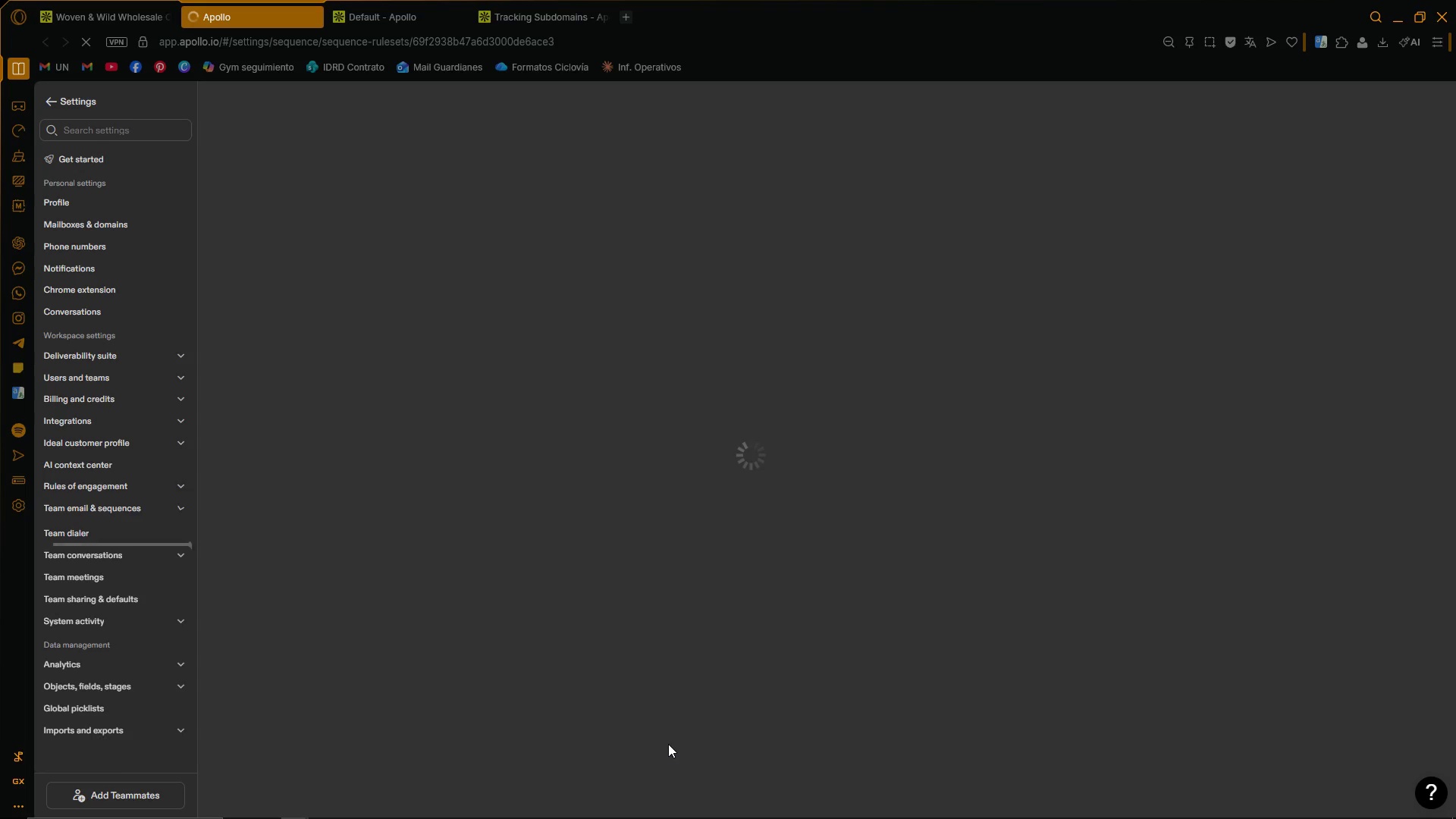 
left_click([61, 0])
 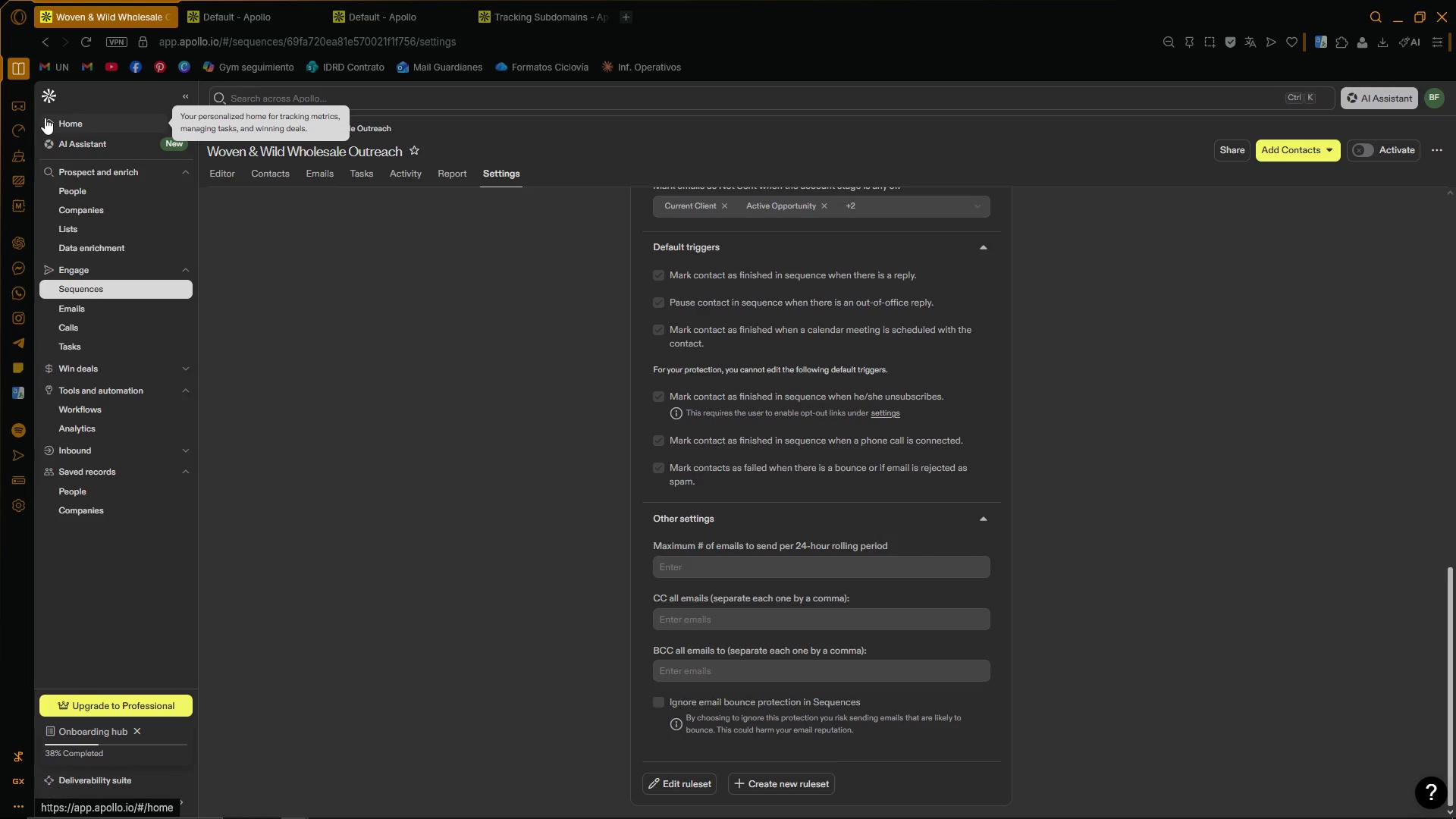 
wait(5.19)
 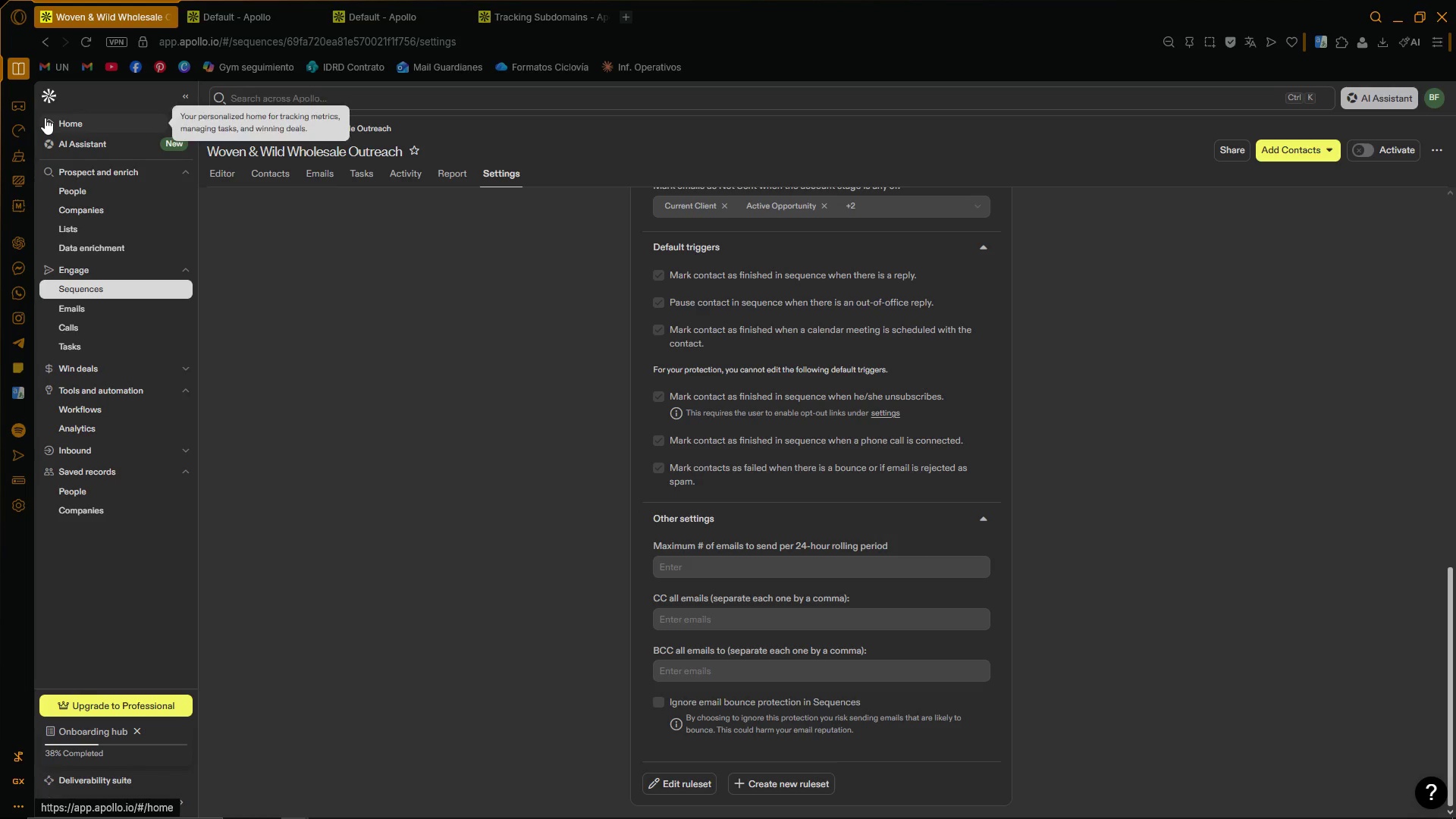 
scroll: coordinate [1170, 460], scroll_direction: up, amount: 7.0
 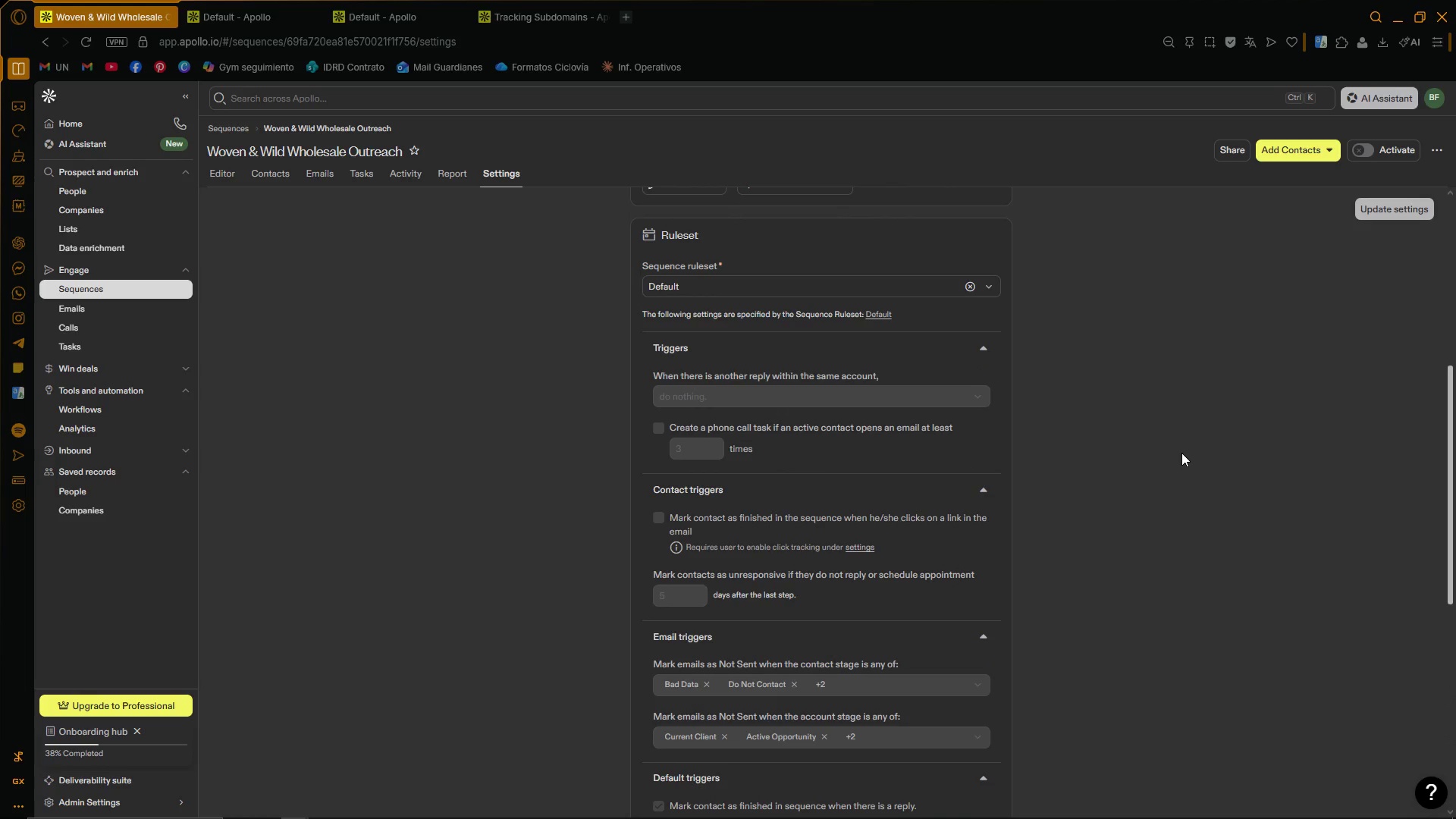 
wait(11.47)
 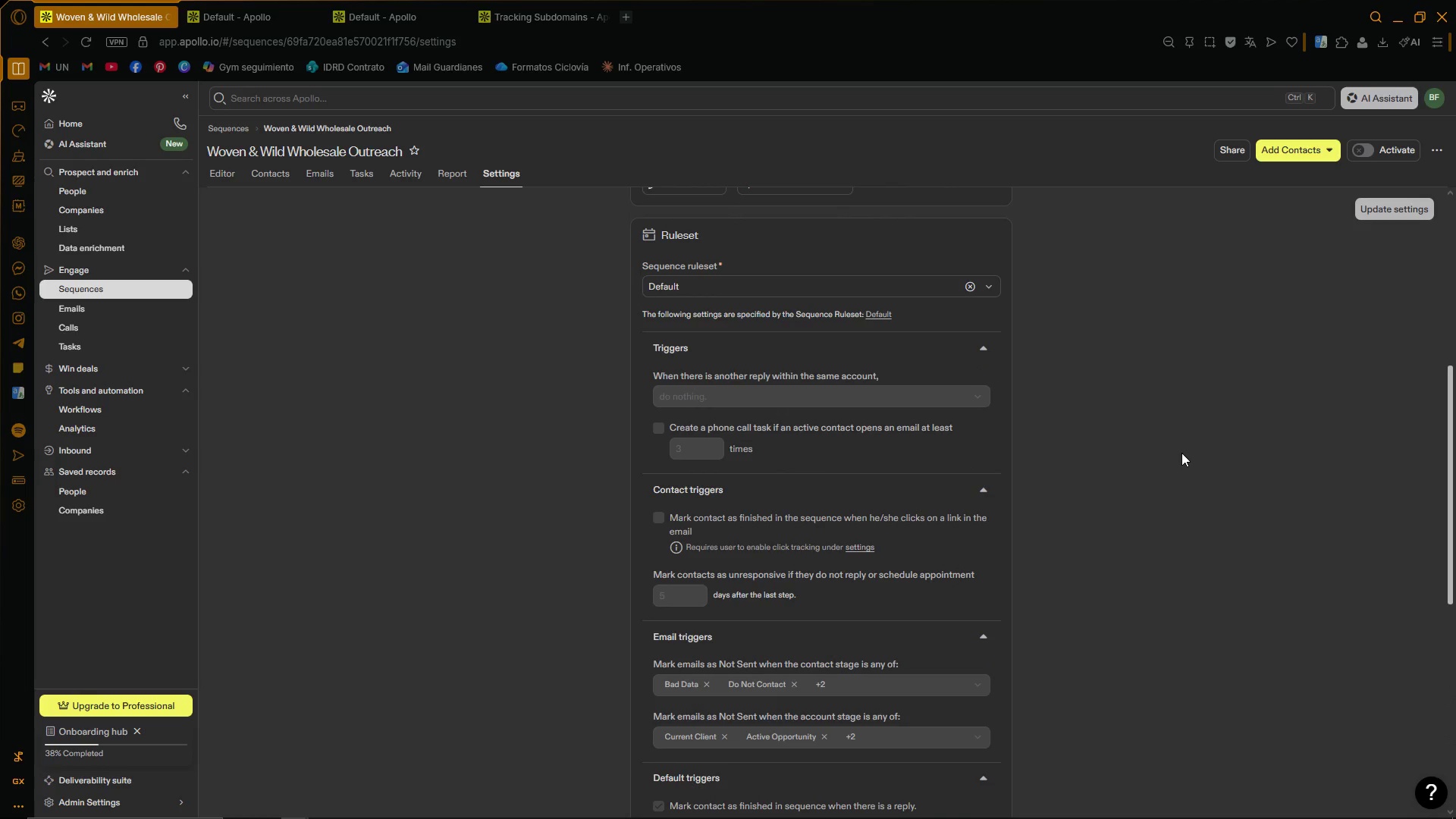 
scroll: coordinate [929, 563], scroll_direction: up, amount: 1.0
 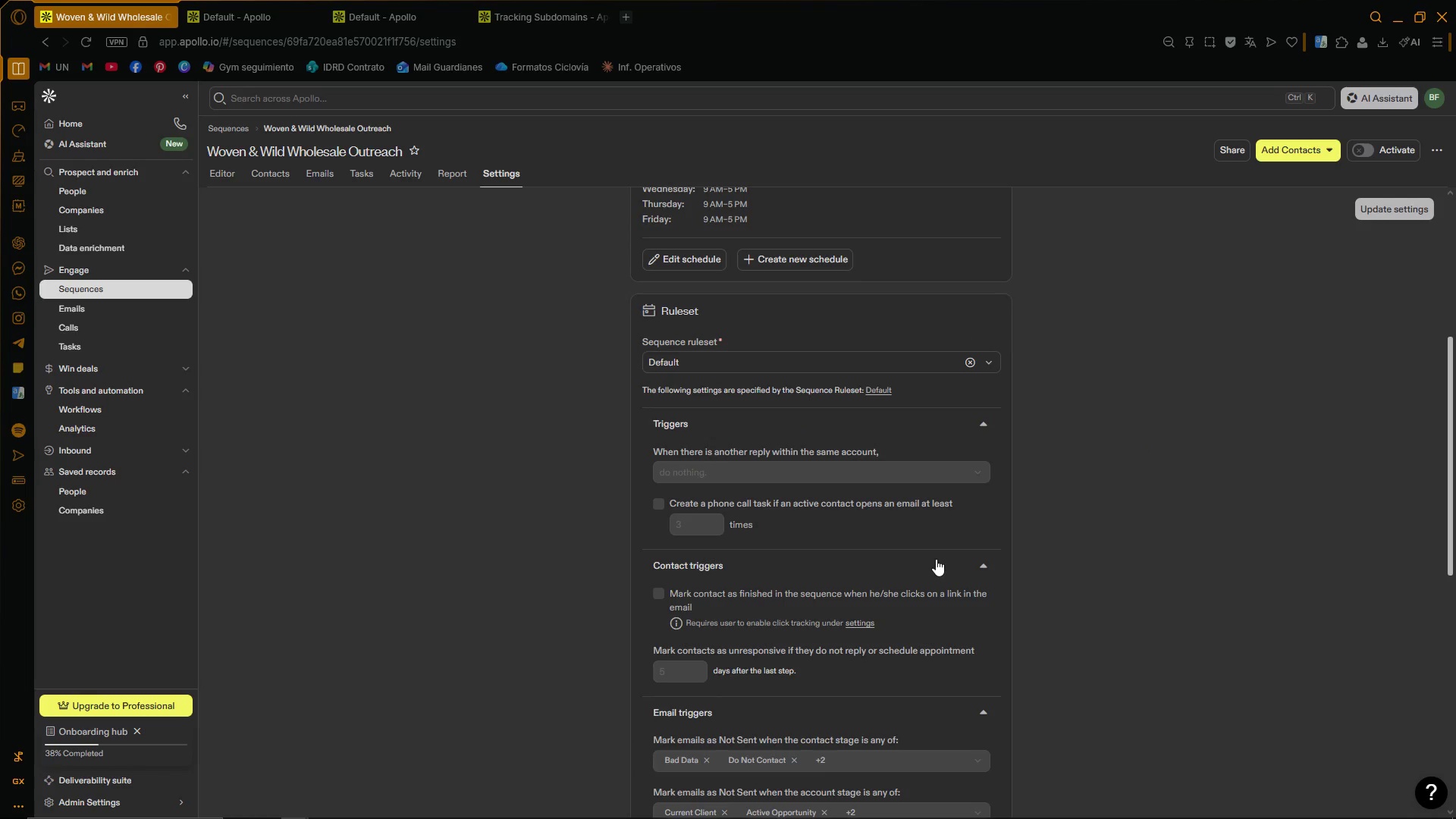 
scroll: coordinate [937, 559], scroll_direction: down, amount: 1.0
 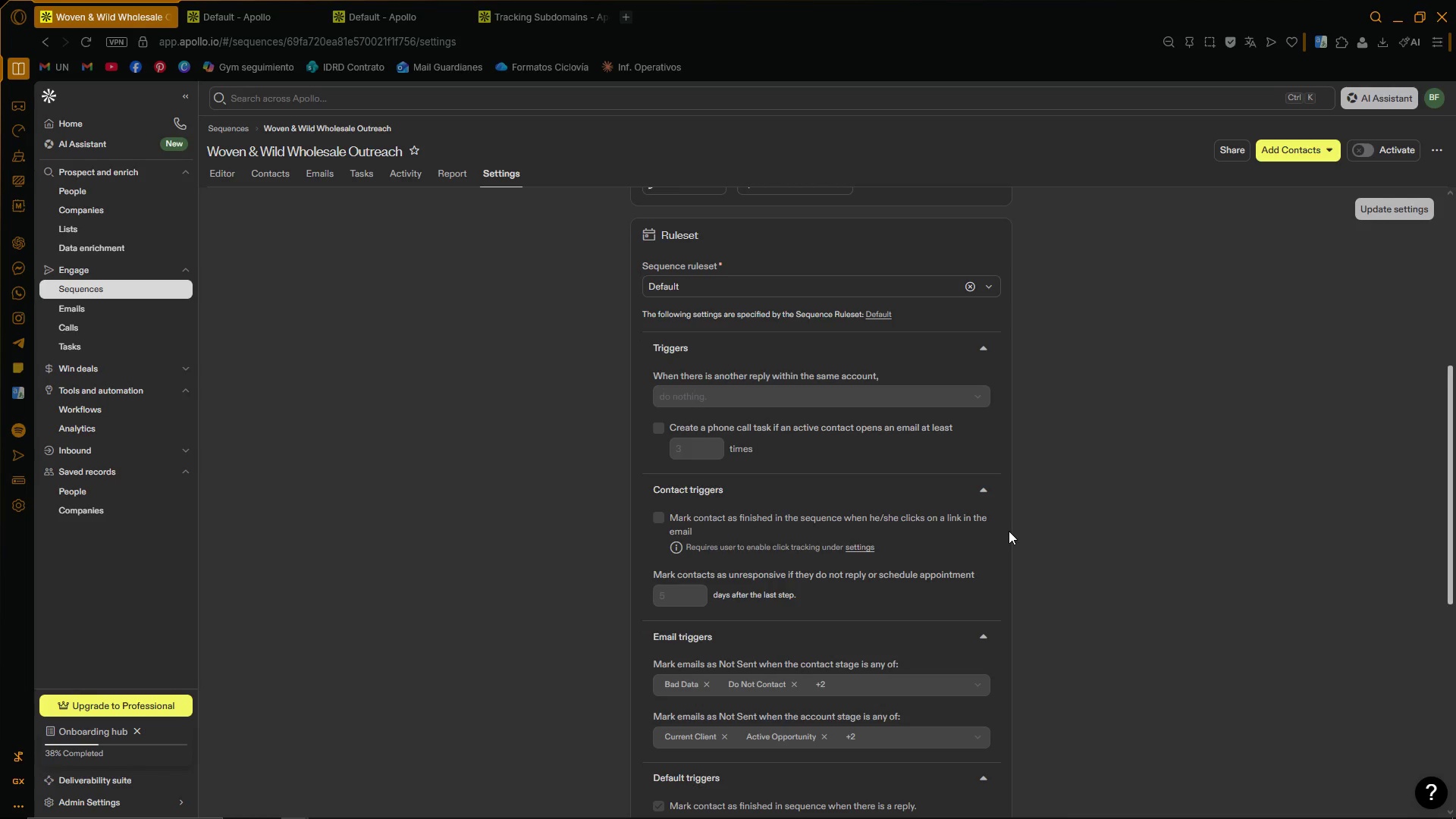 
wait(32.56)
 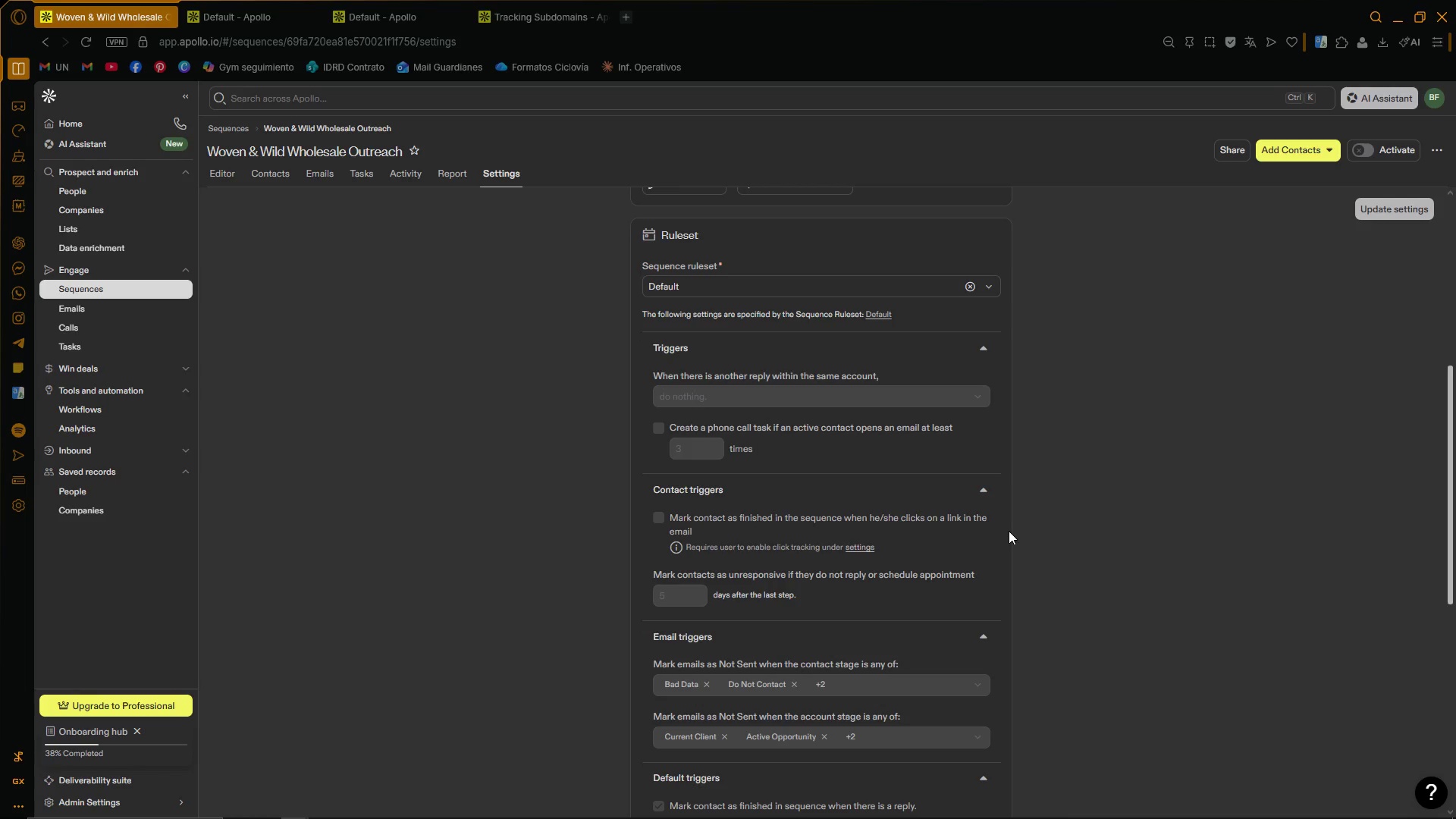 
scroll: coordinate [1191, 410], scroll_direction: down, amount: 7.0
 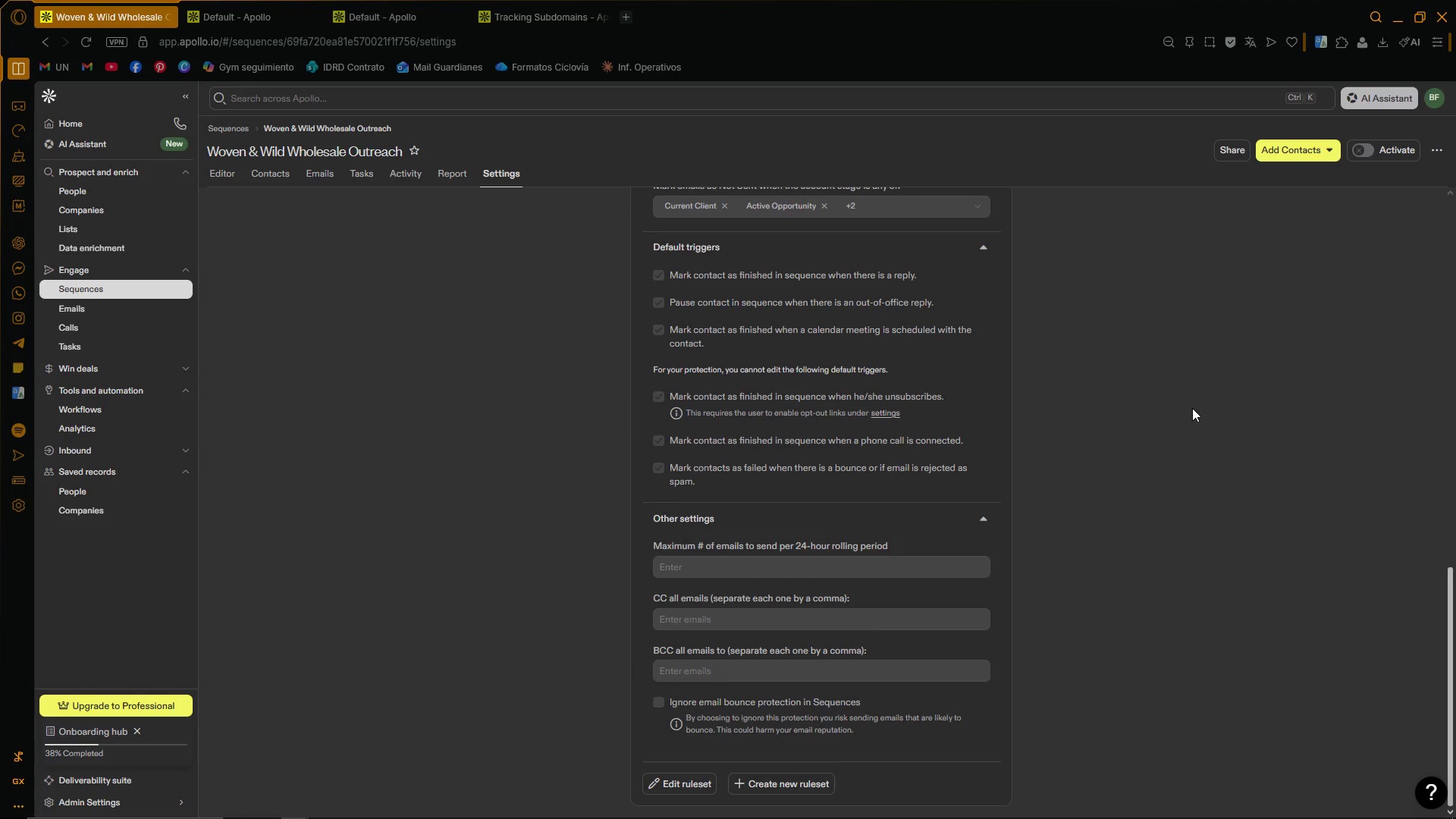 
wait(7.53)
 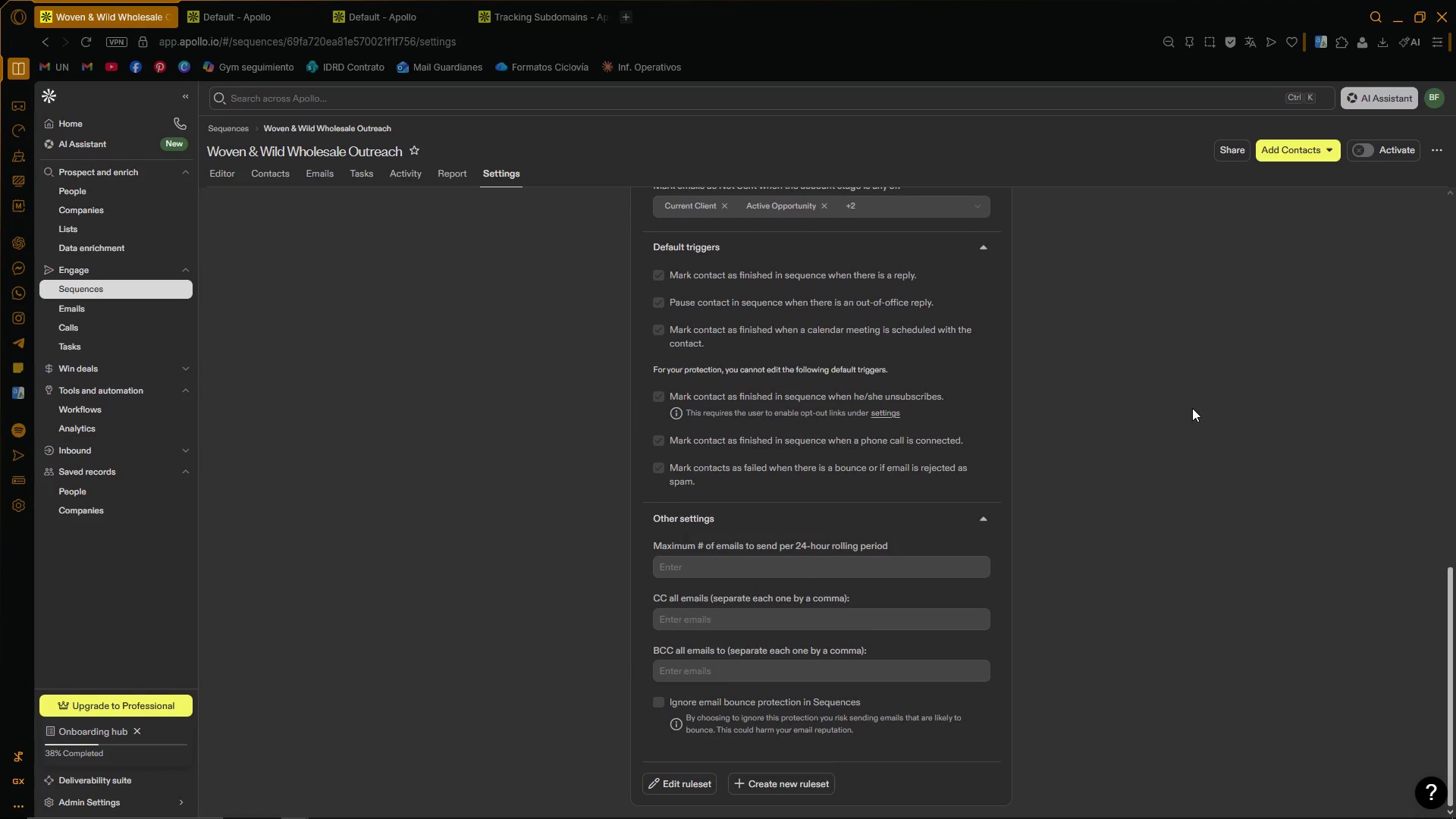 
scroll: coordinate [1017, 474], scroll_direction: up, amount: 5.0
 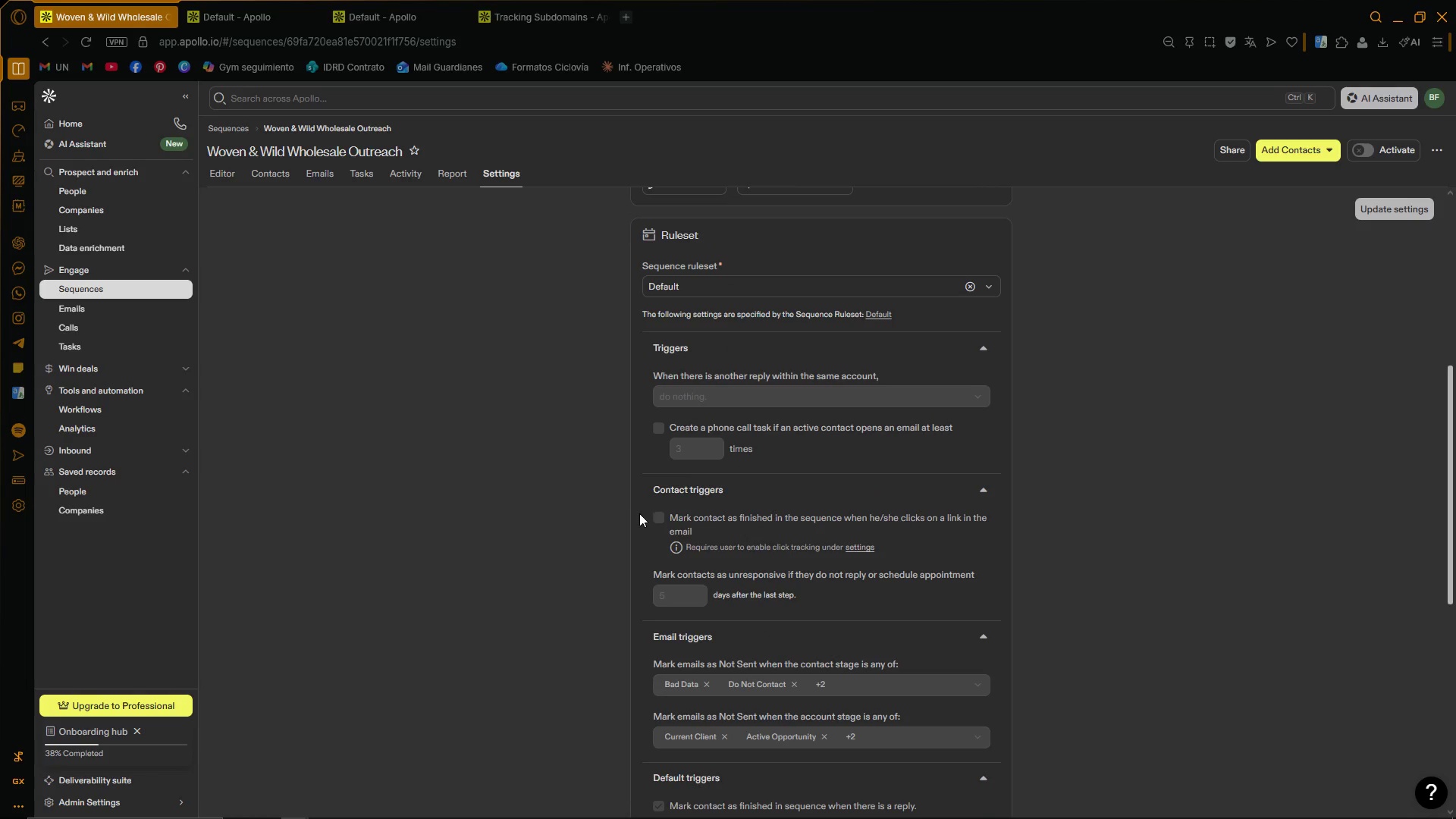 
left_click([662, 520])
 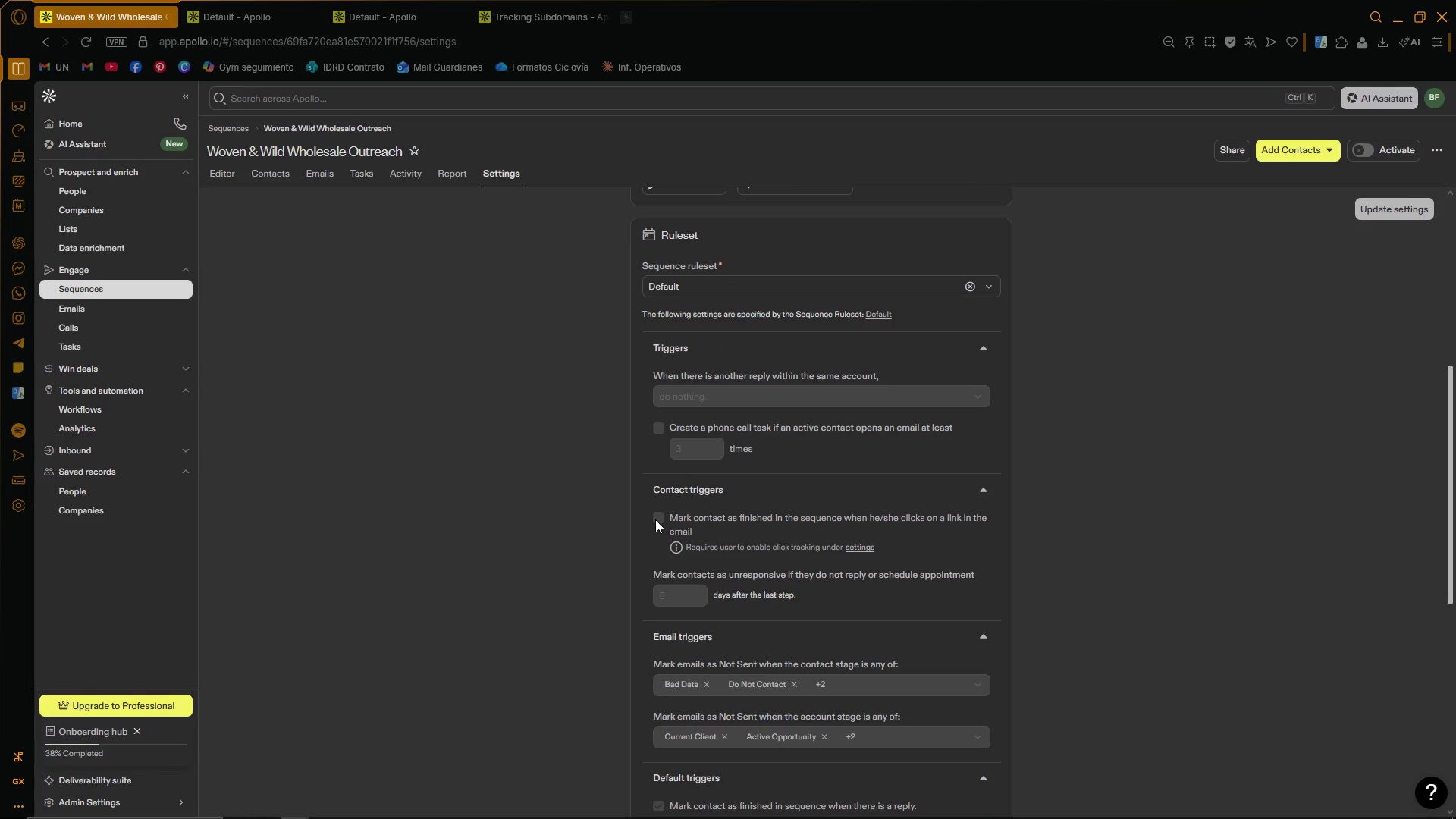 
double_click([655, 519])
 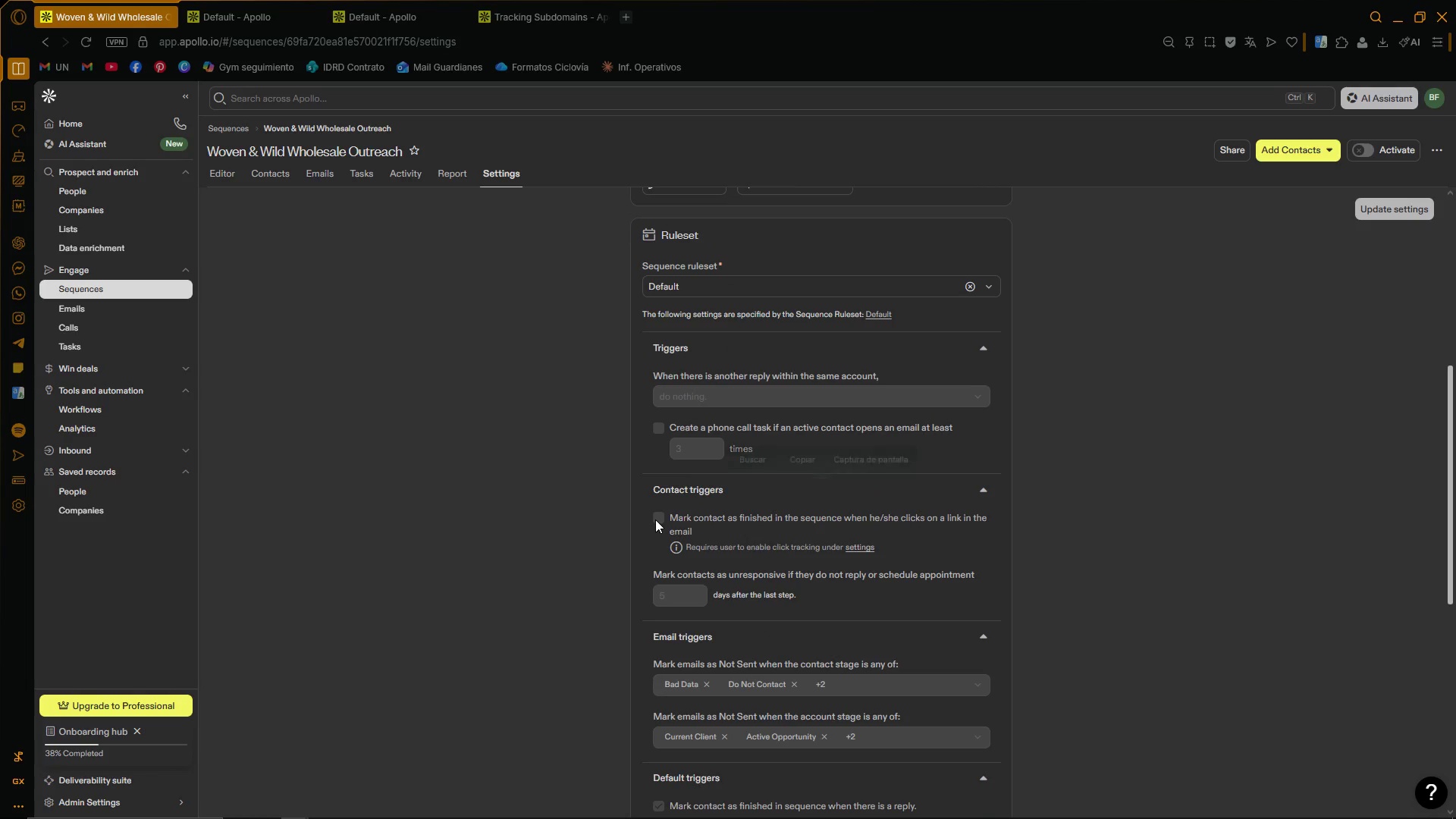 
triple_click([655, 519])
 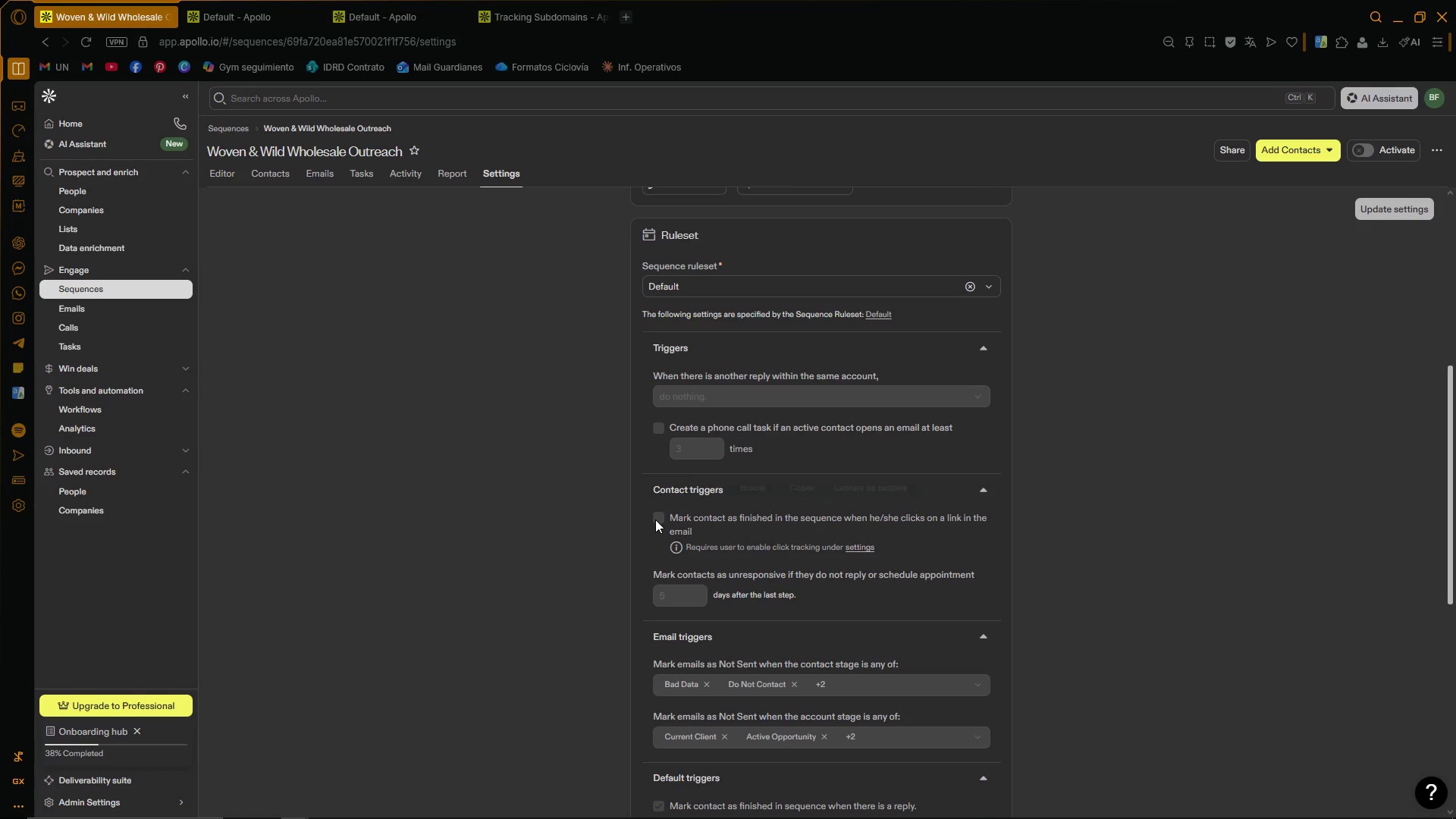 
triple_click([655, 519])
 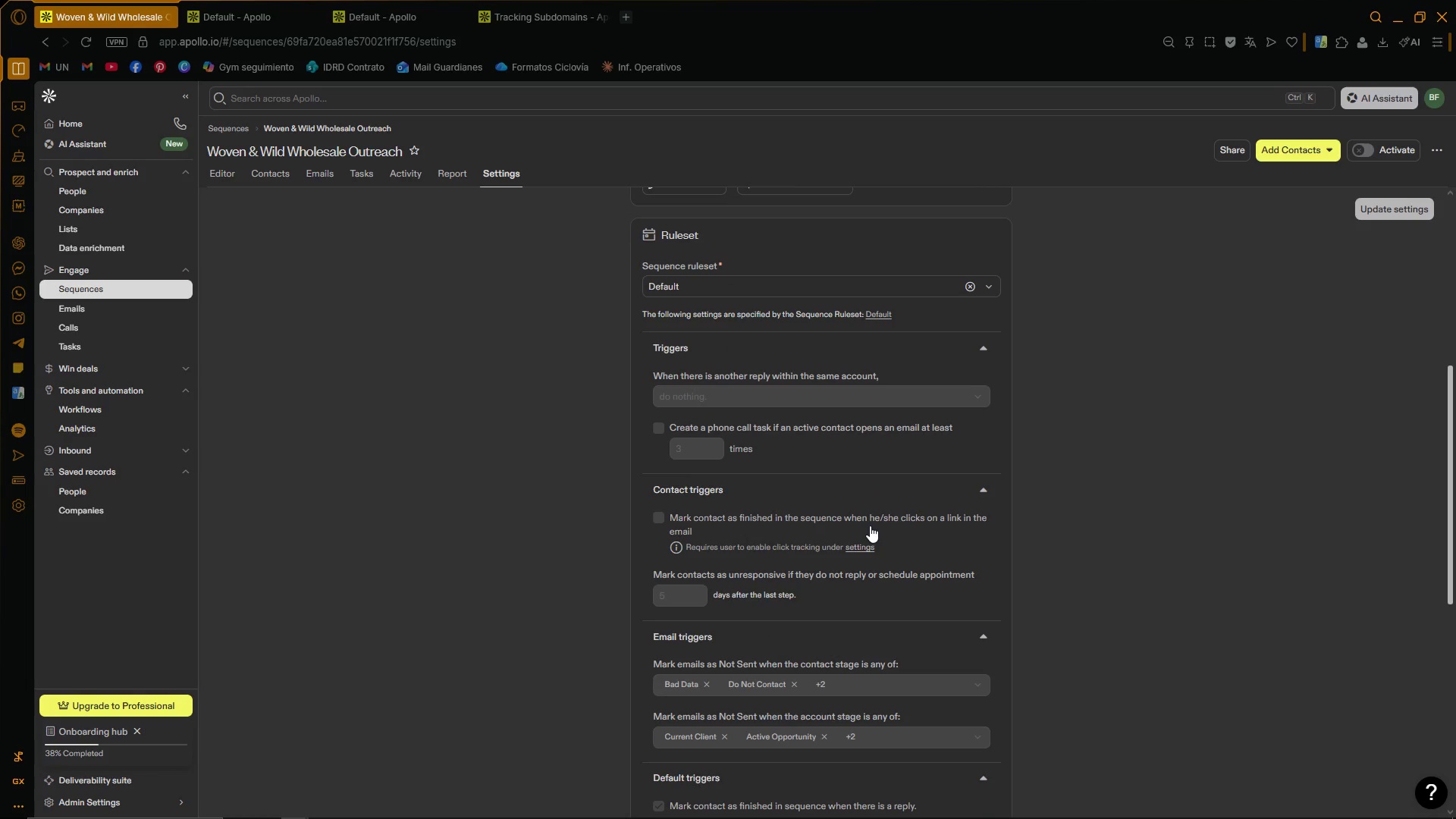 
wait(6.28)
 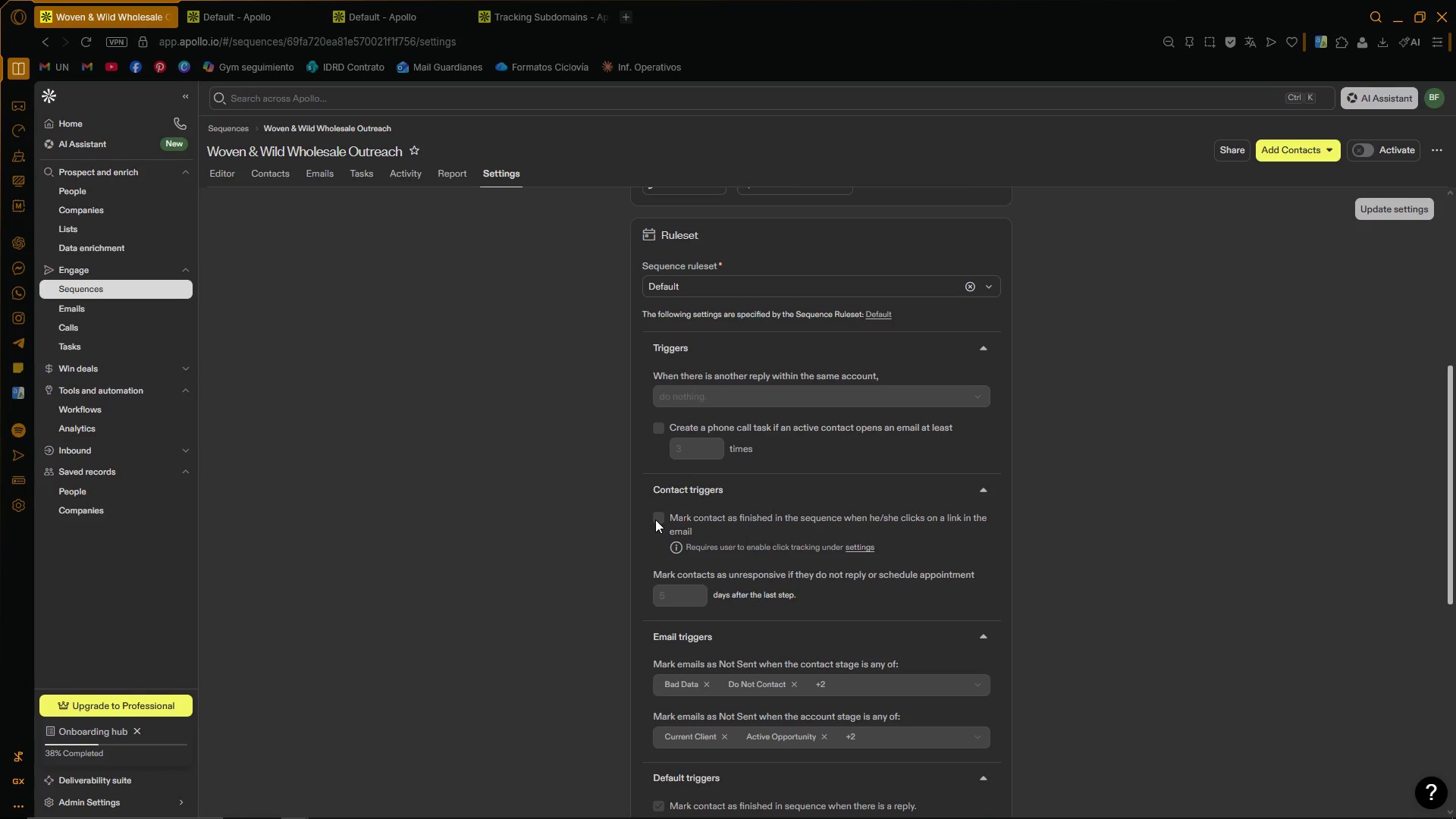 
scroll: coordinate [871, 518], scroll_direction: up, amount: 3.0
 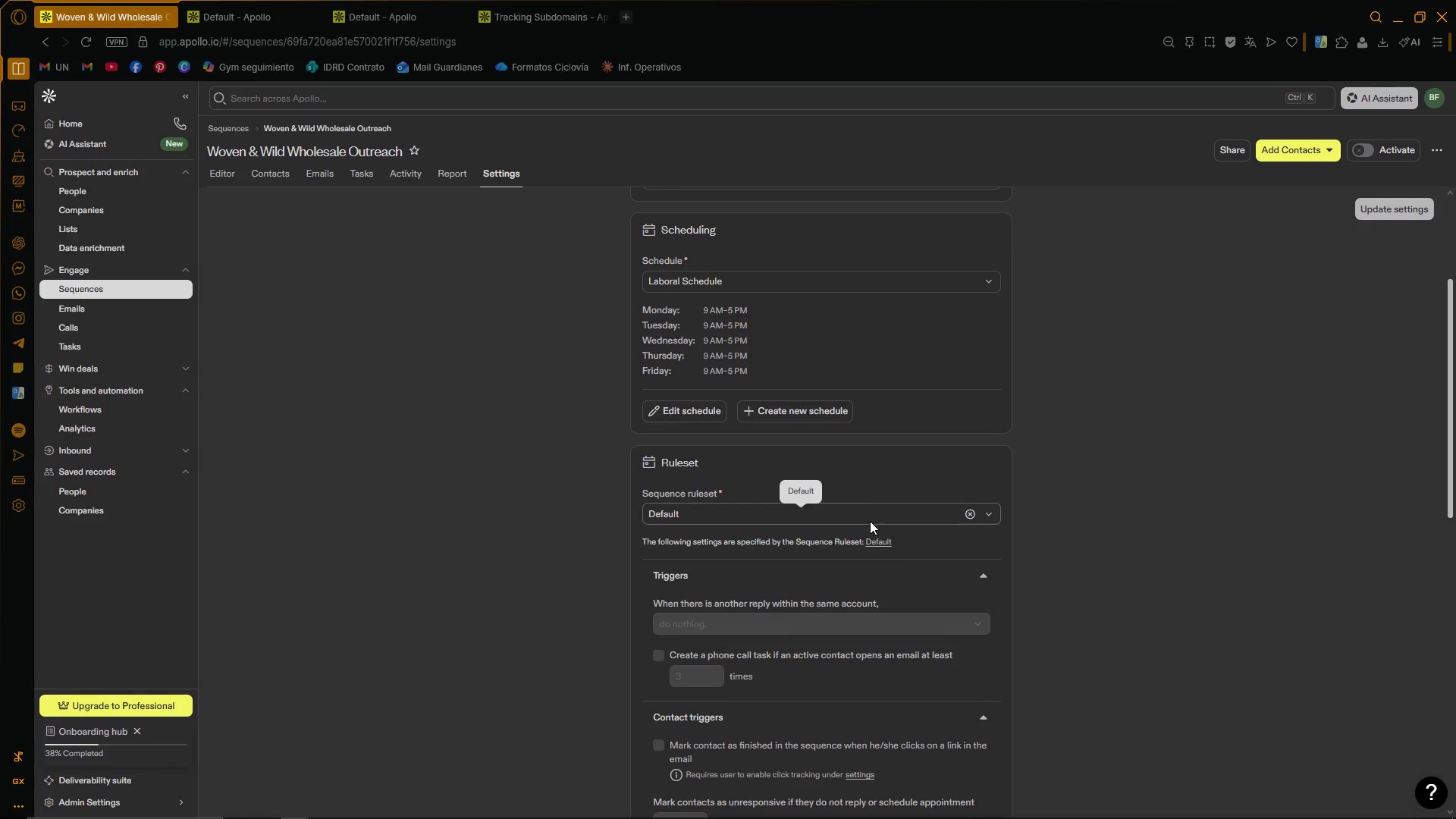 
scroll: coordinate [1028, 532], scroll_direction: down, amount: 3.0
 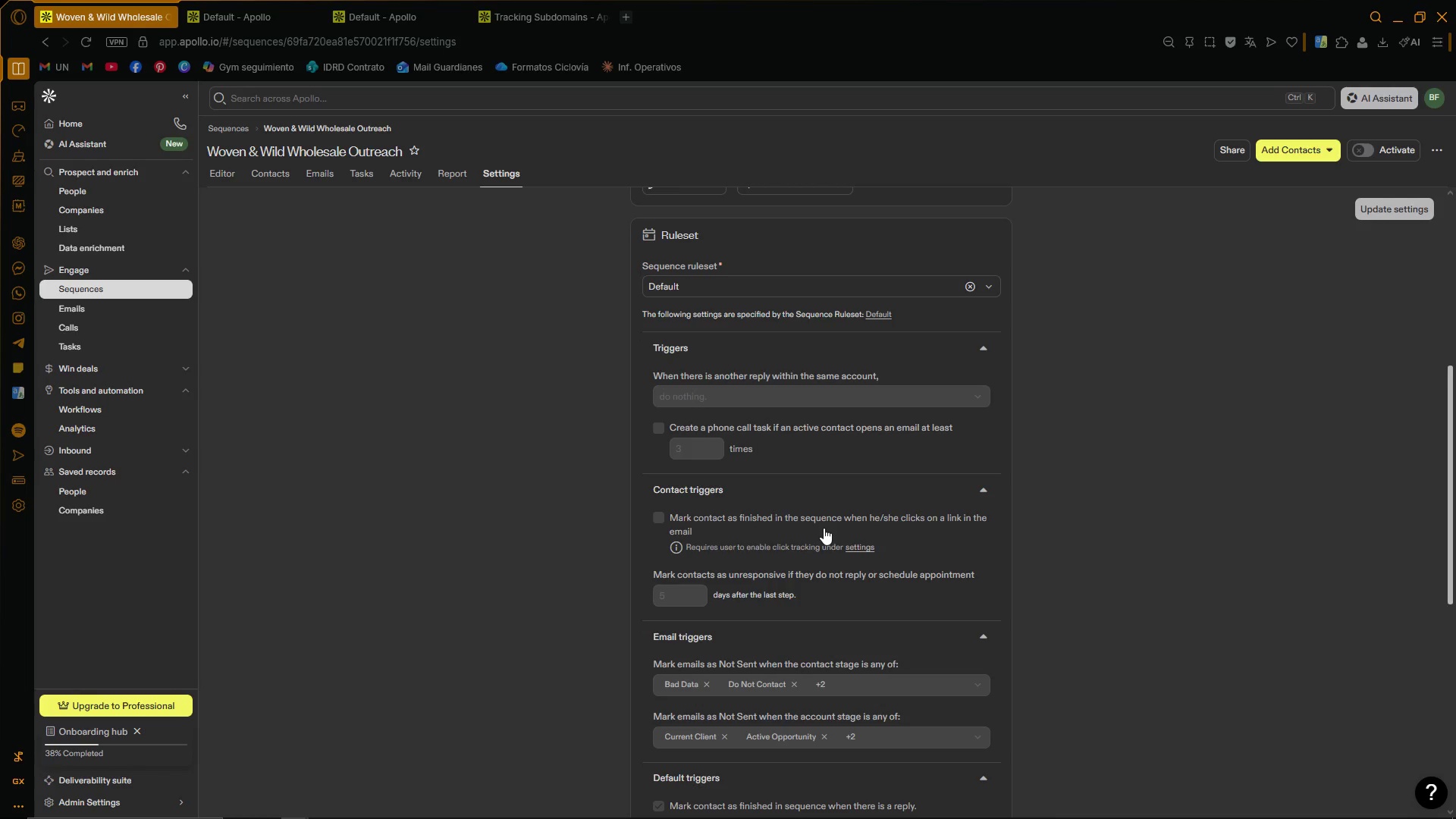 
wait(6.53)
 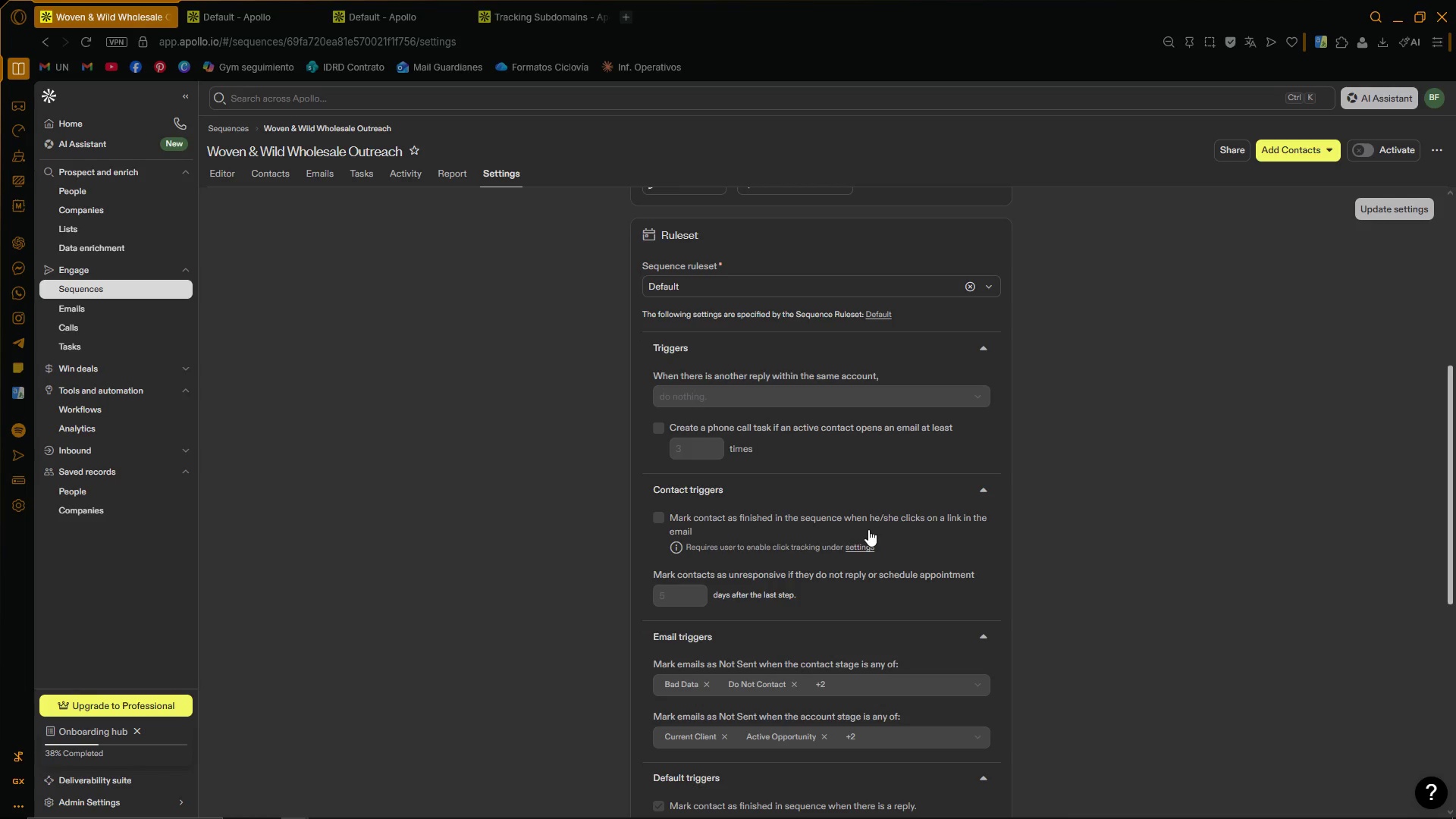 
left_click([657, 515])
 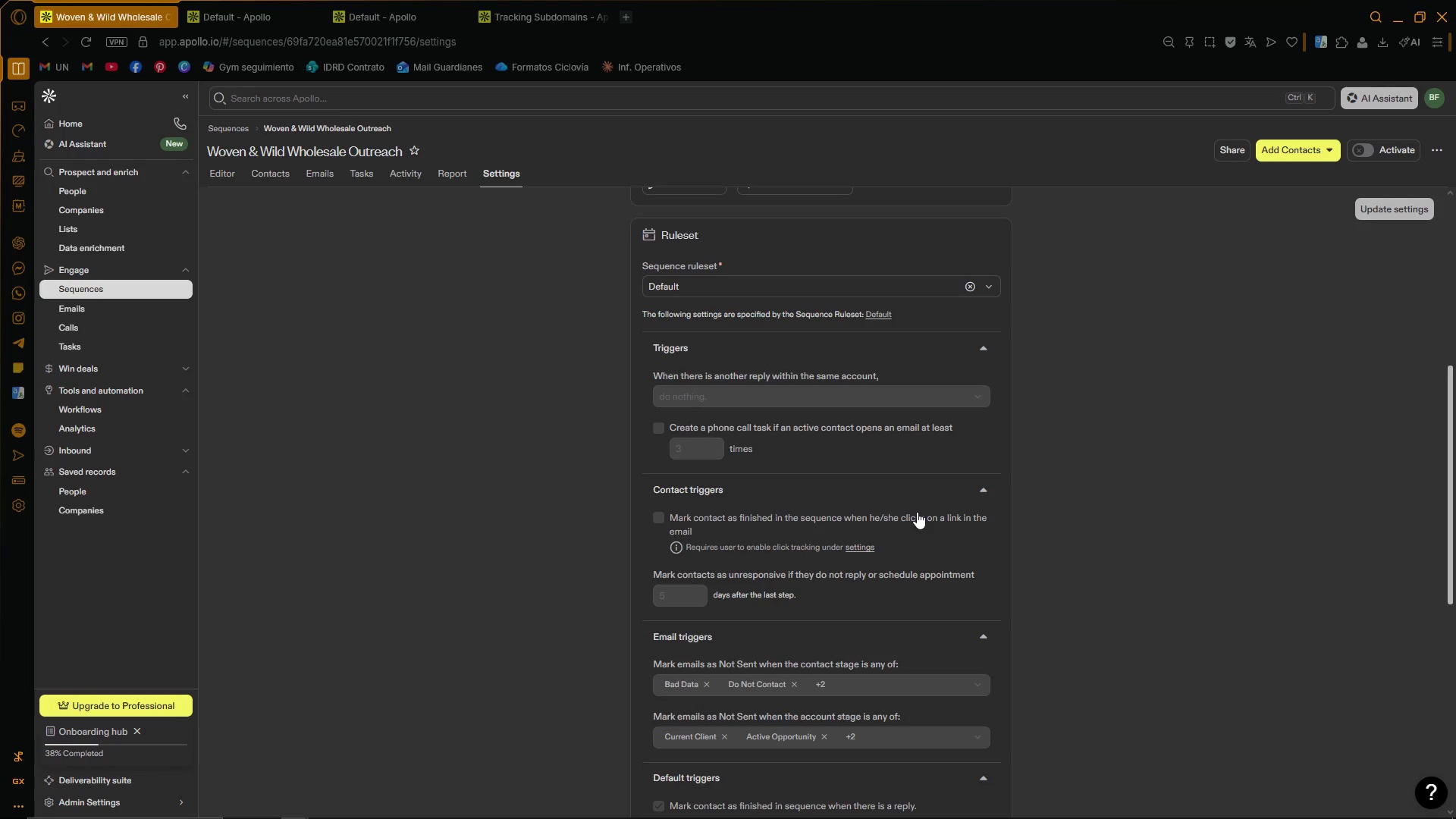 
wait(15.66)
 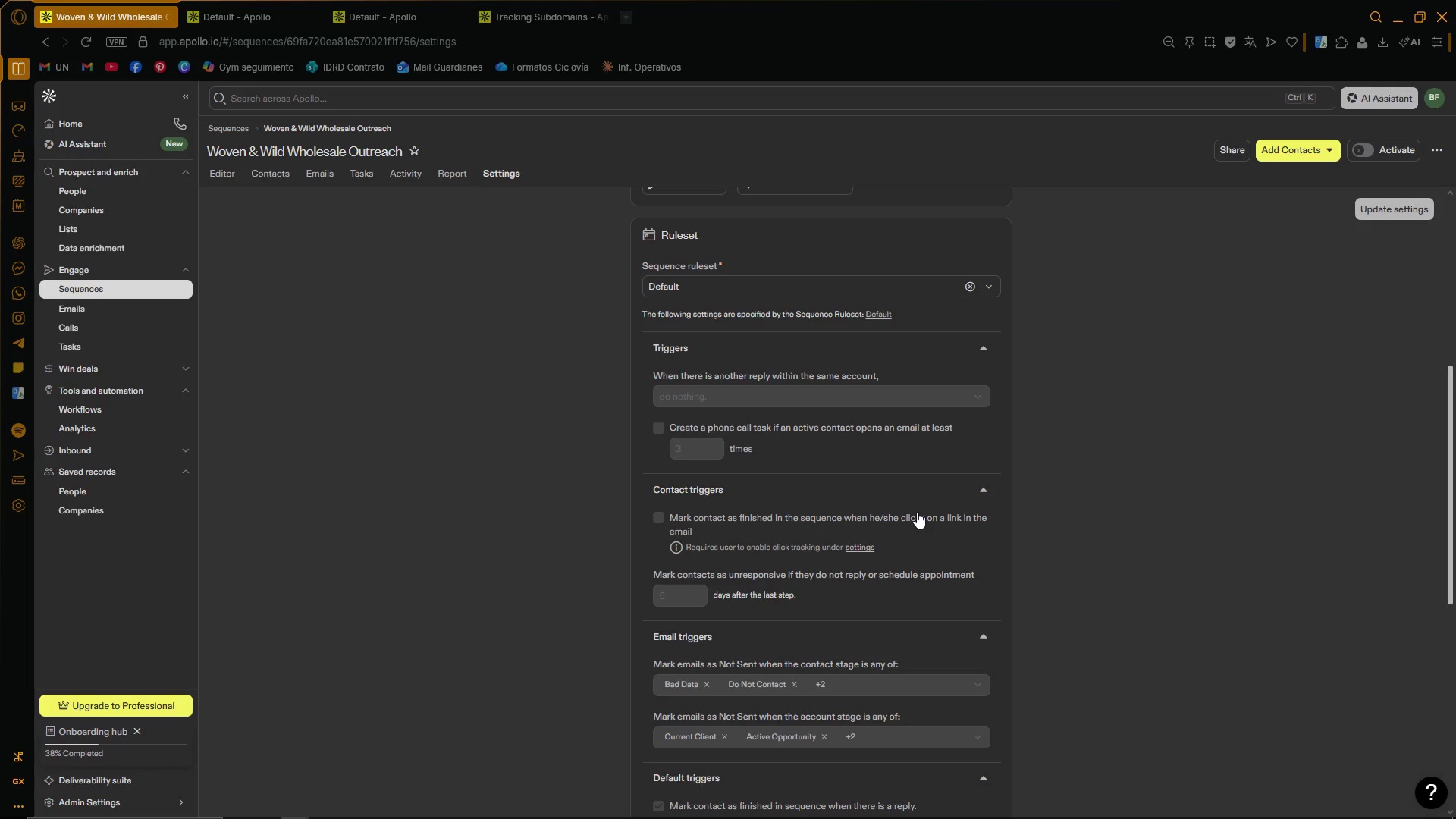 
scroll: coordinate [948, 536], scroll_direction: up, amount: 1.0
 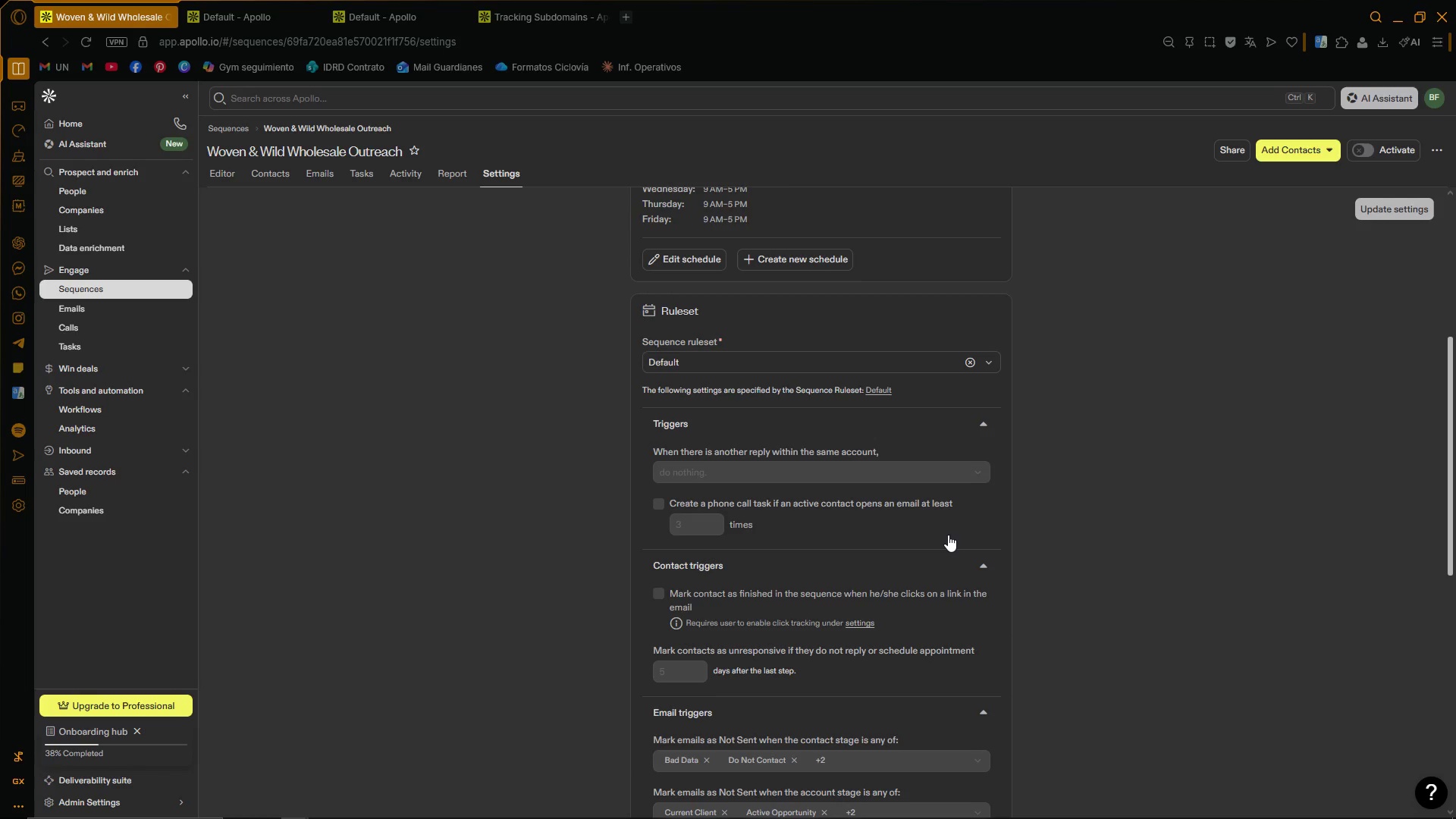 
wait(5.19)
 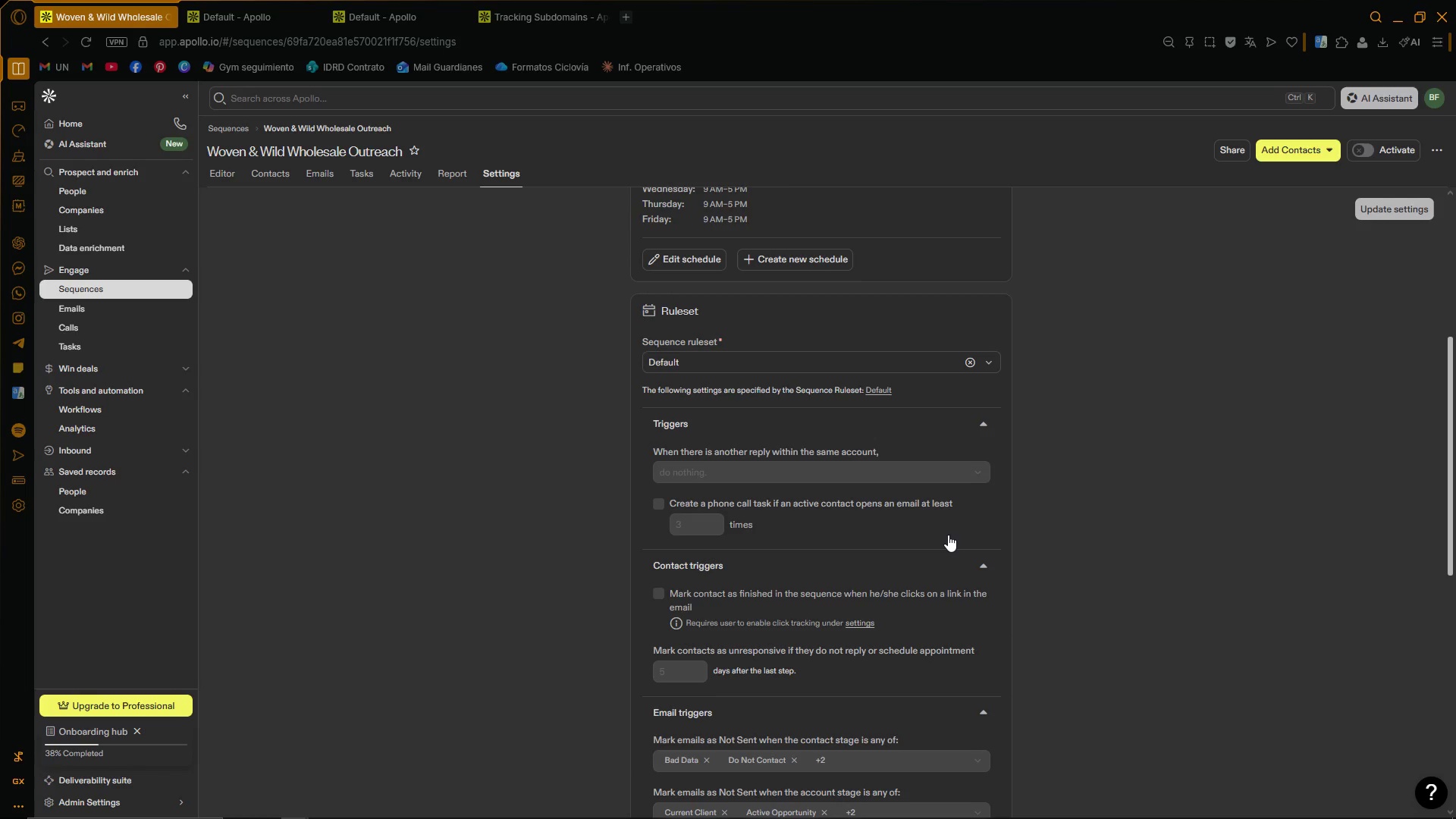 
scroll: coordinate [952, 529], scroll_direction: down, amount: 1.0
 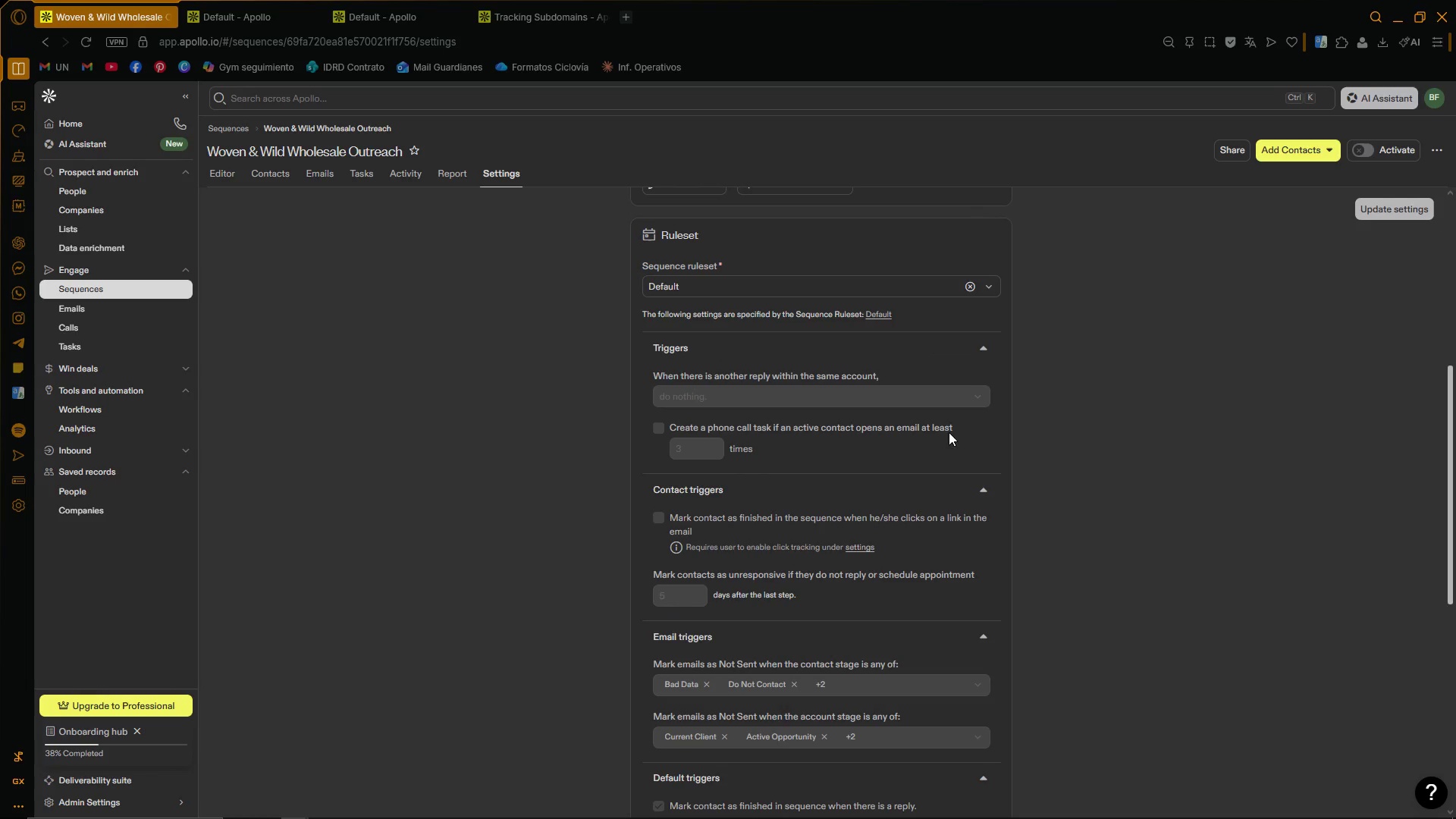 
left_click([946, 427])
 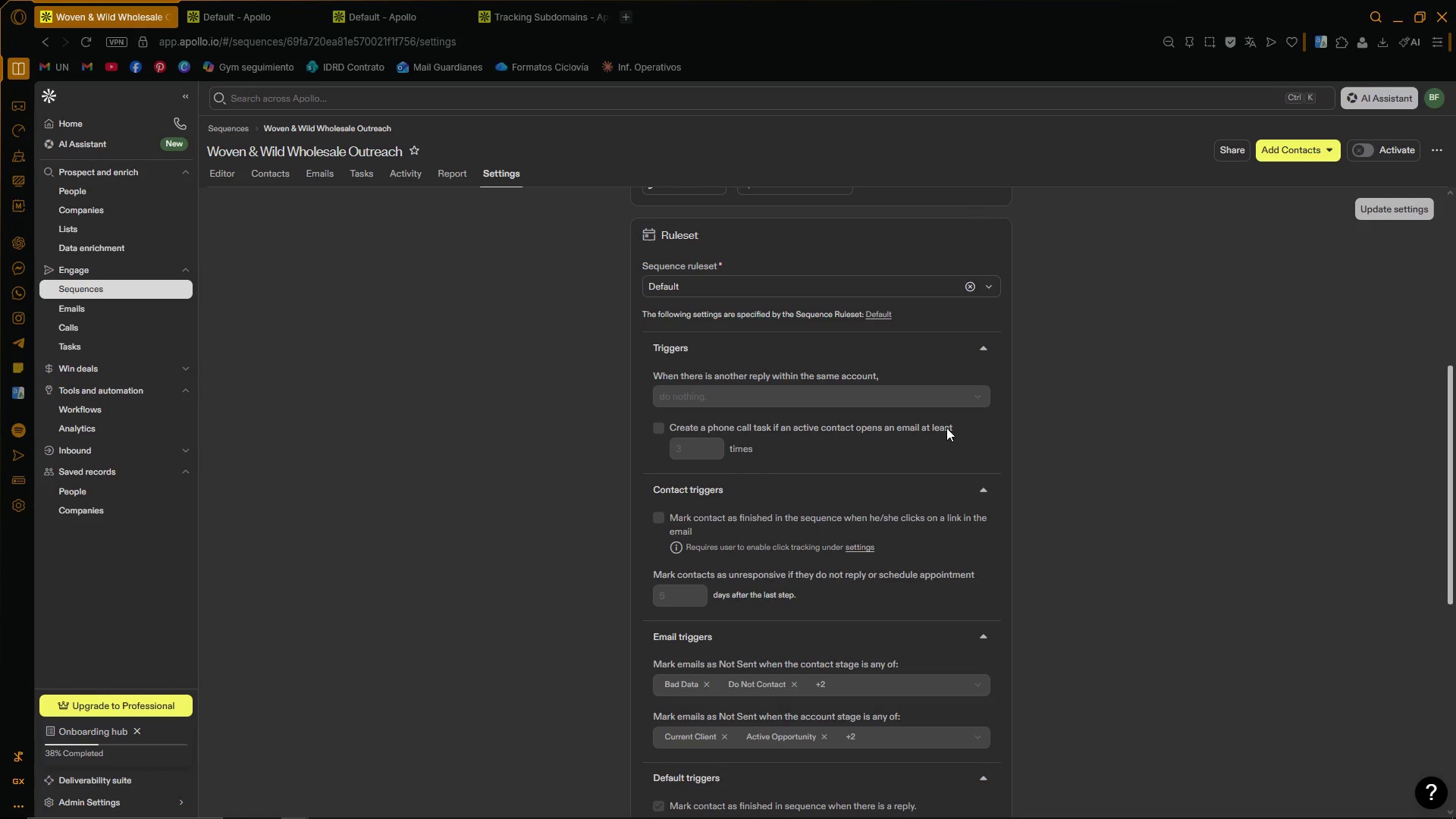 
scroll: coordinate [946, 428], scroll_direction: down, amount: 1.0
 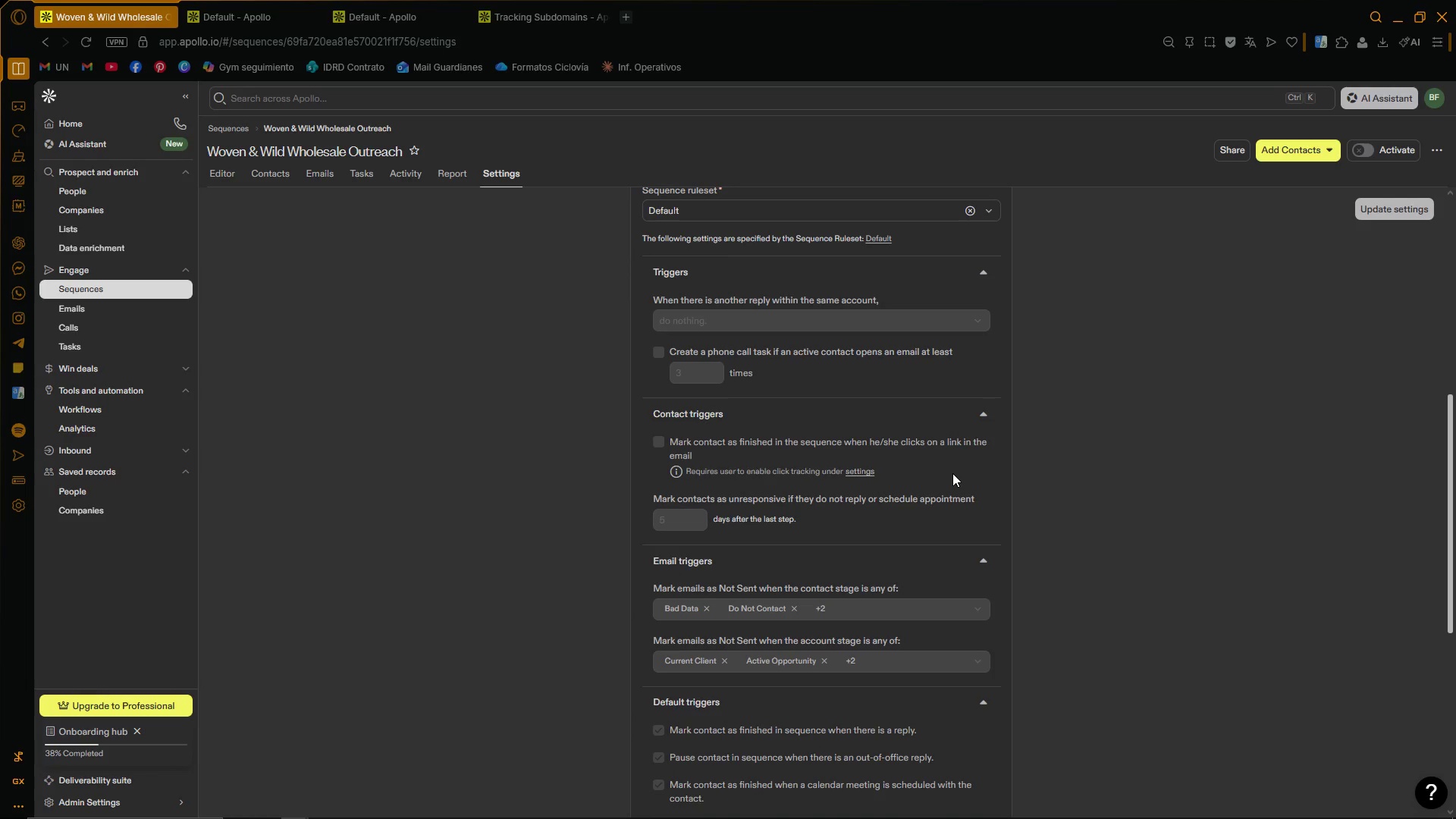 
wait(5.85)
 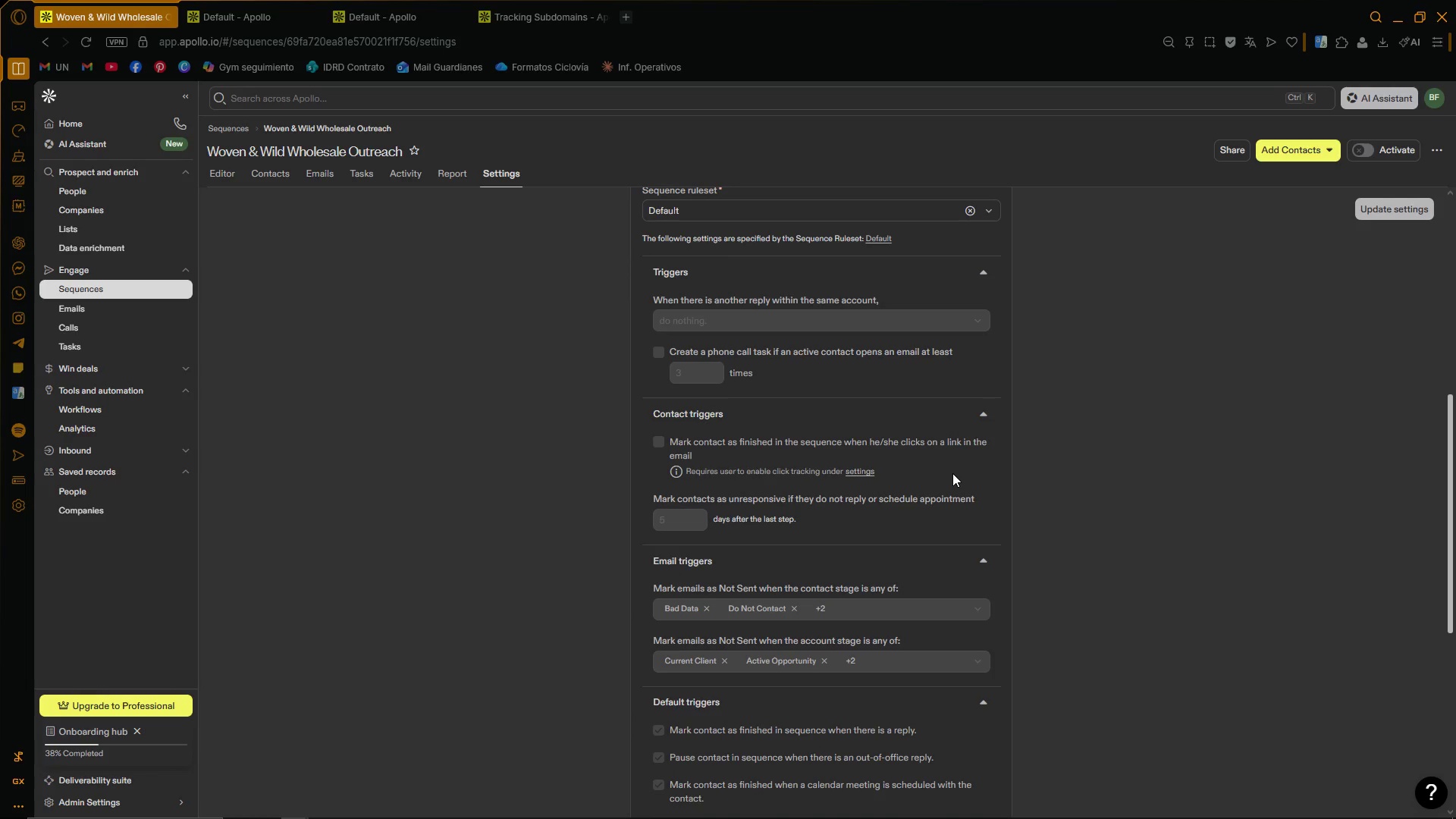 
scroll: coordinate [952, 475], scroll_direction: down, amount: 5.0
 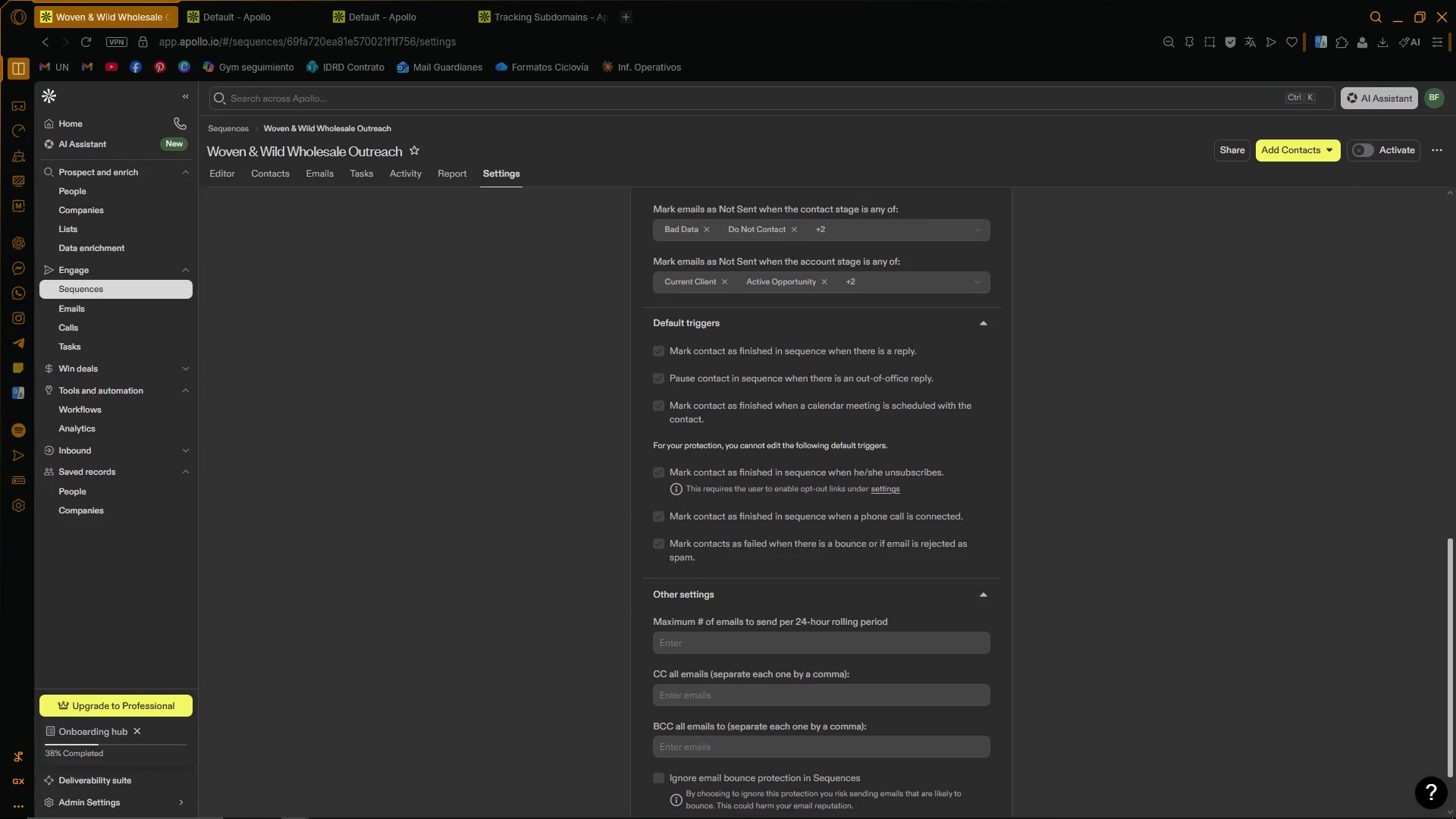 
left_click([331, 805])